 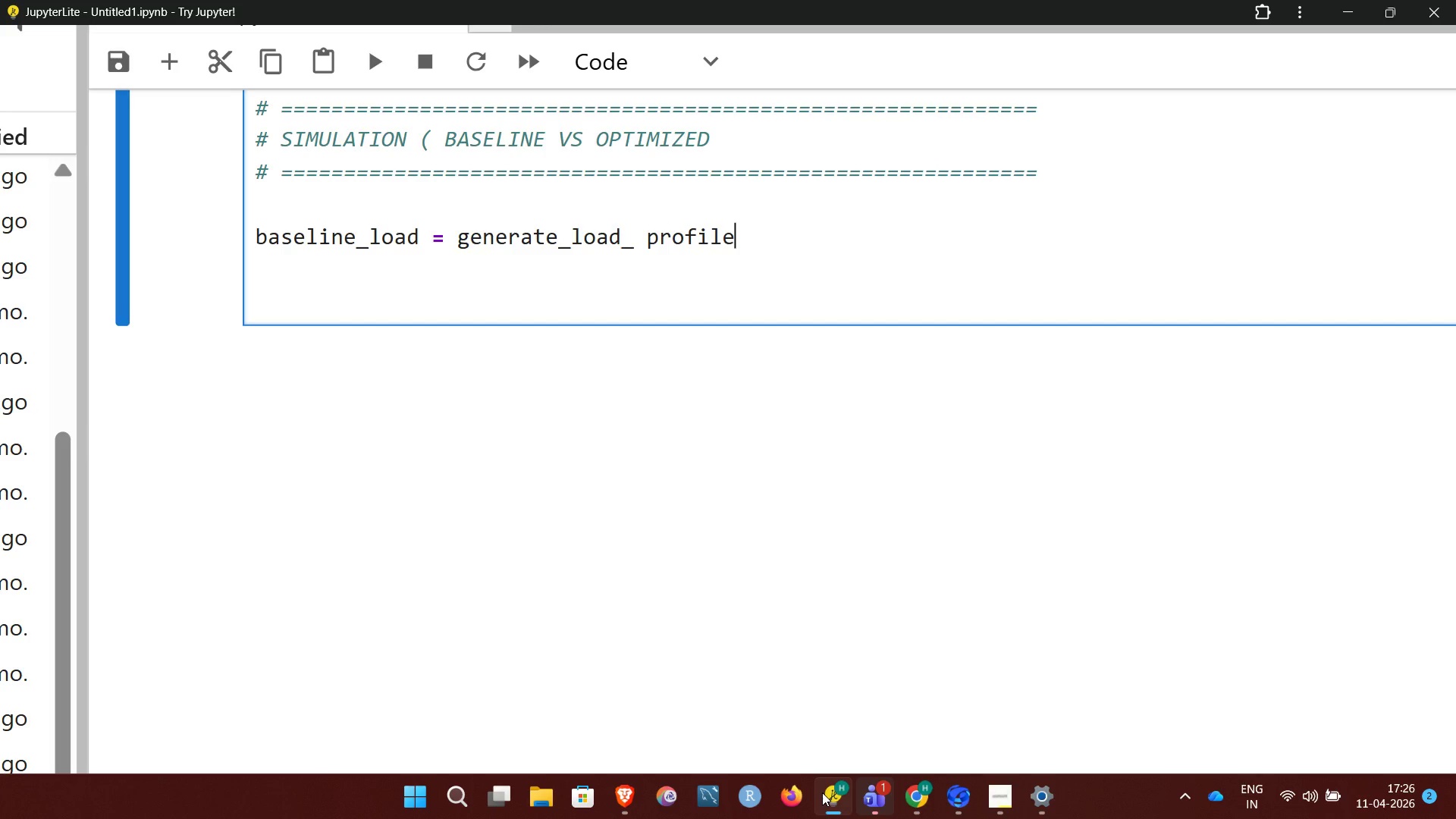 
type((appliances')
key(Backspace)
type(, optimized=)
 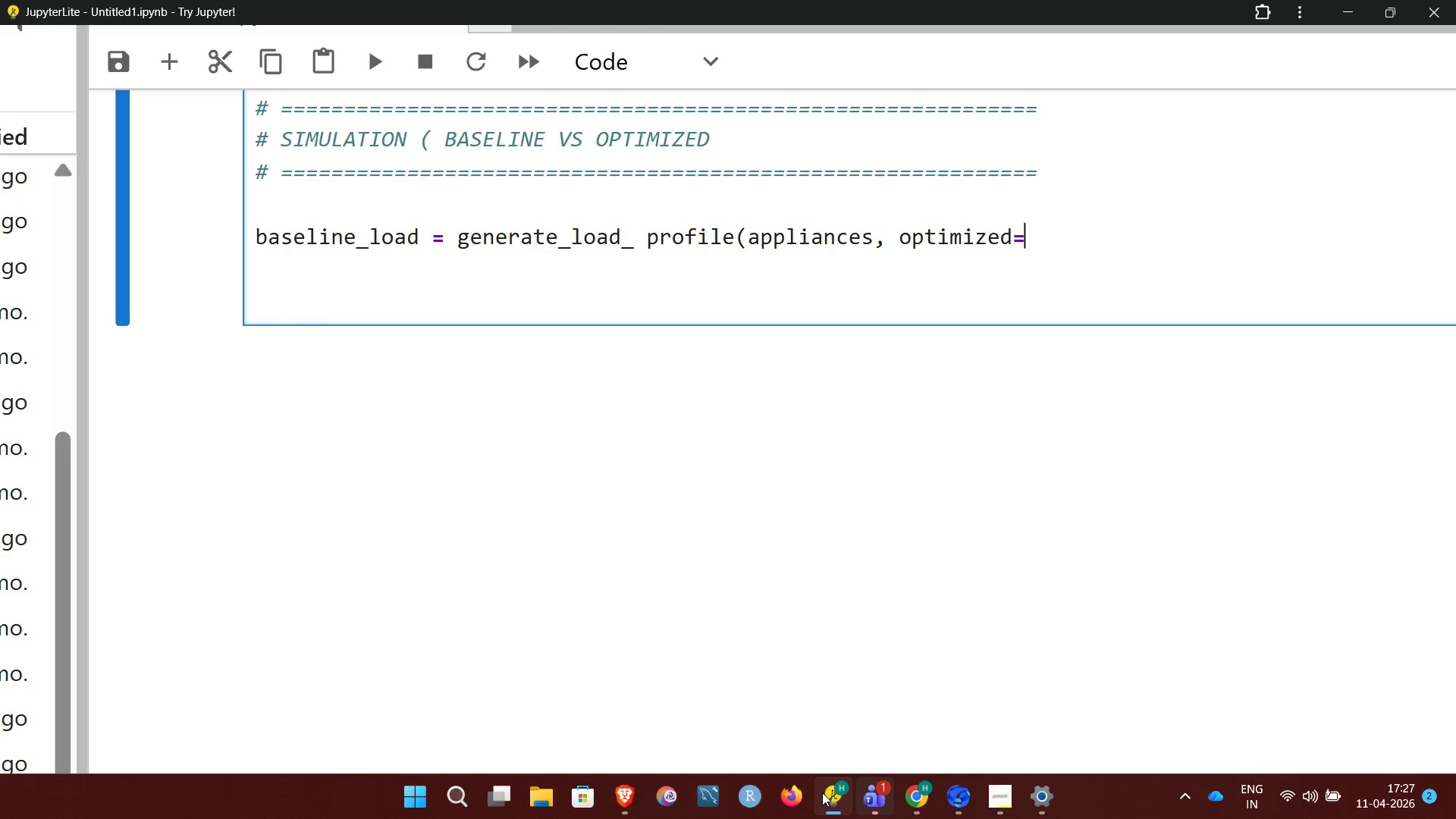 
type(f)
key(Backspace)
type(FA)
key(Backspace)
type(alse))
 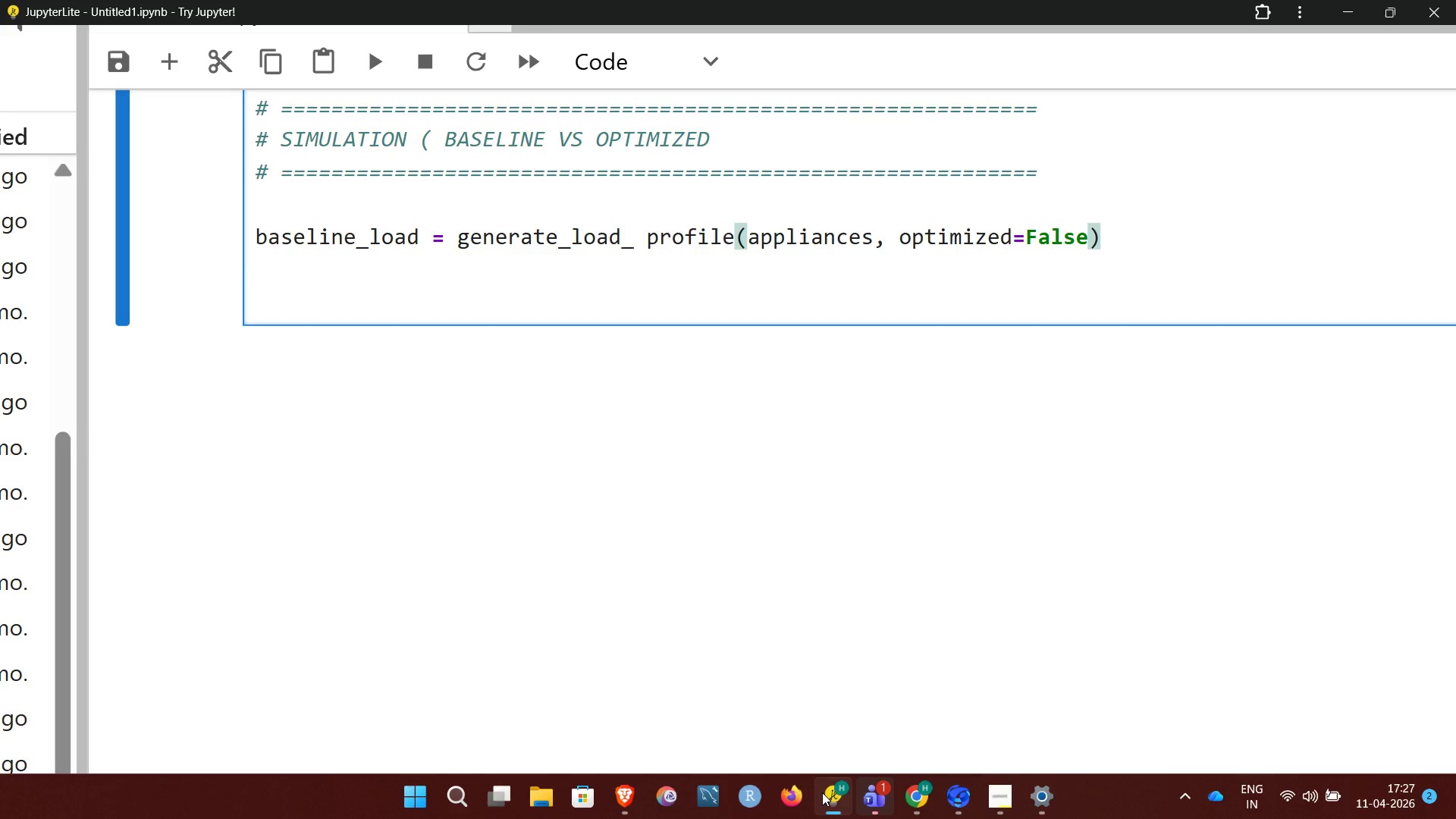 
key(Enter)
 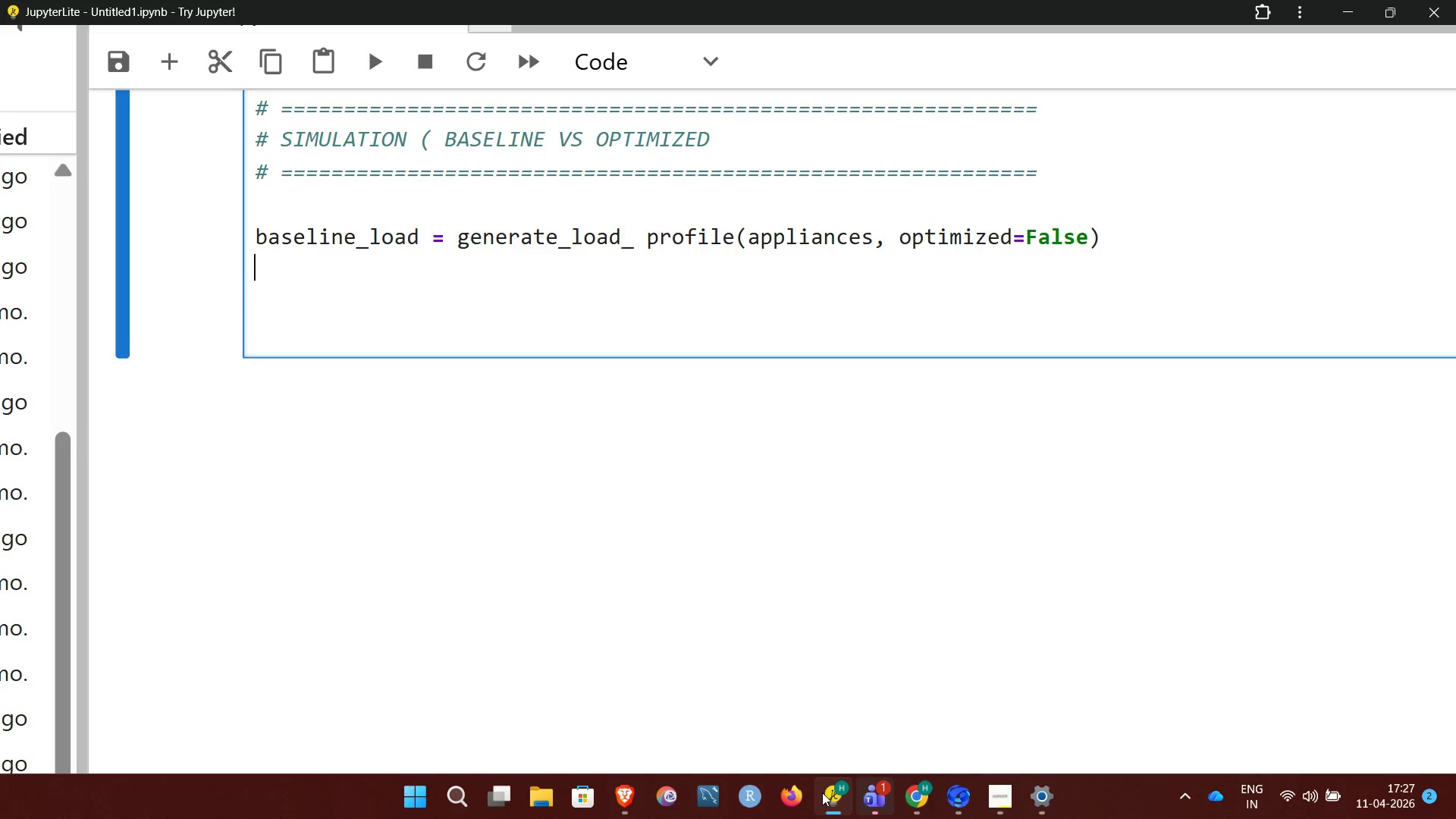 
type(optimized_cost, )
 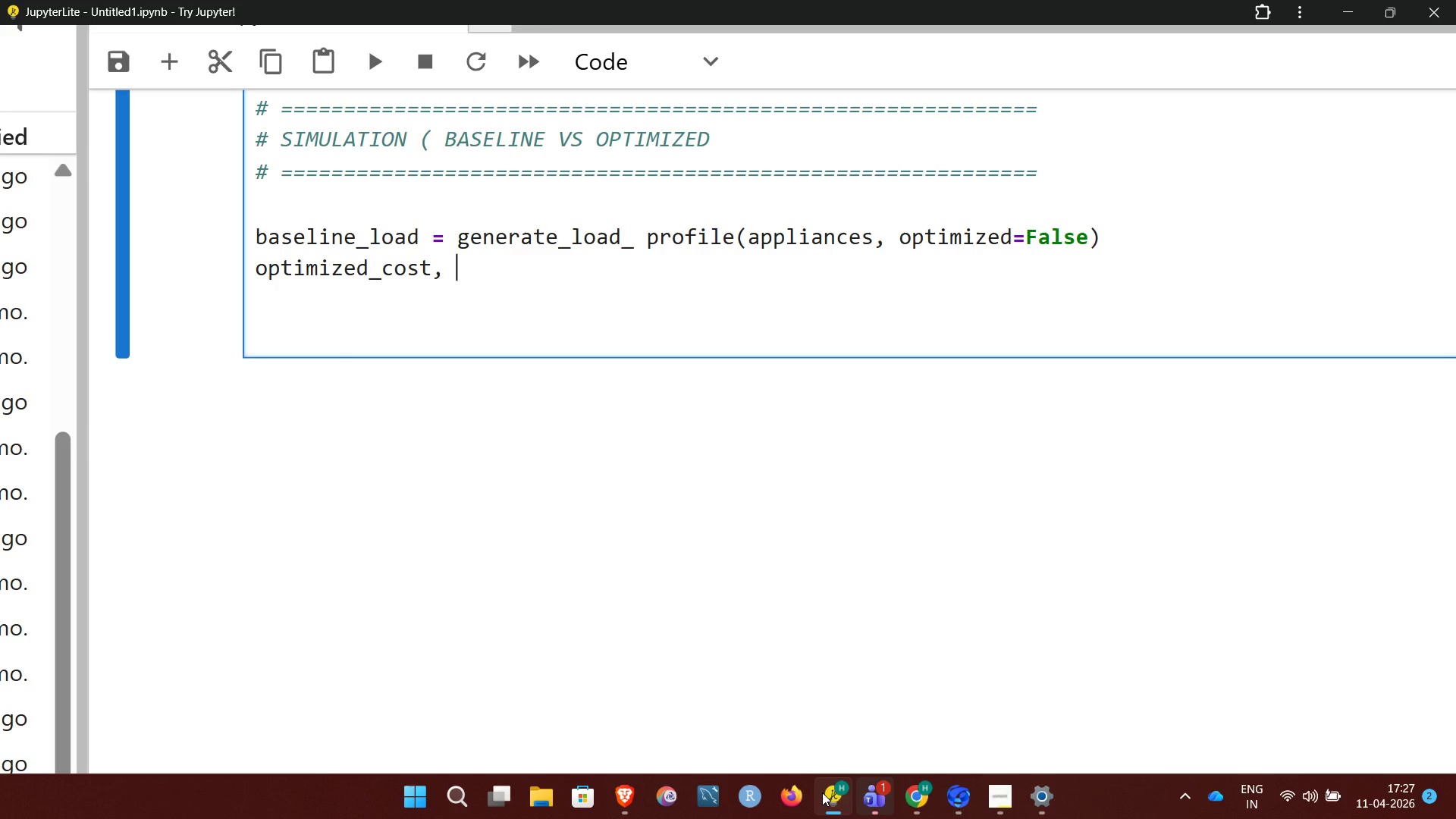 
type(generate_load)
 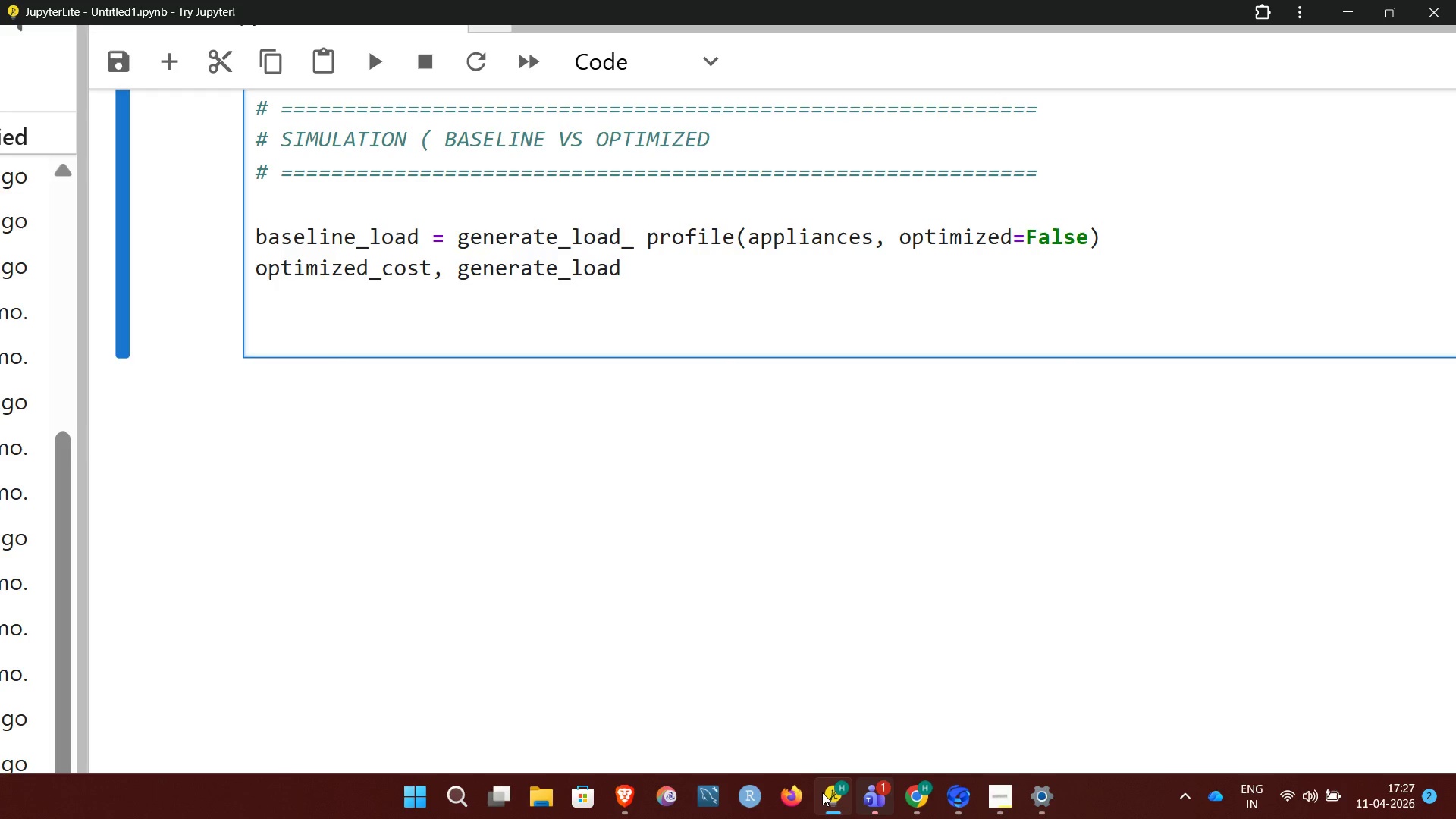 
type(_profile)
 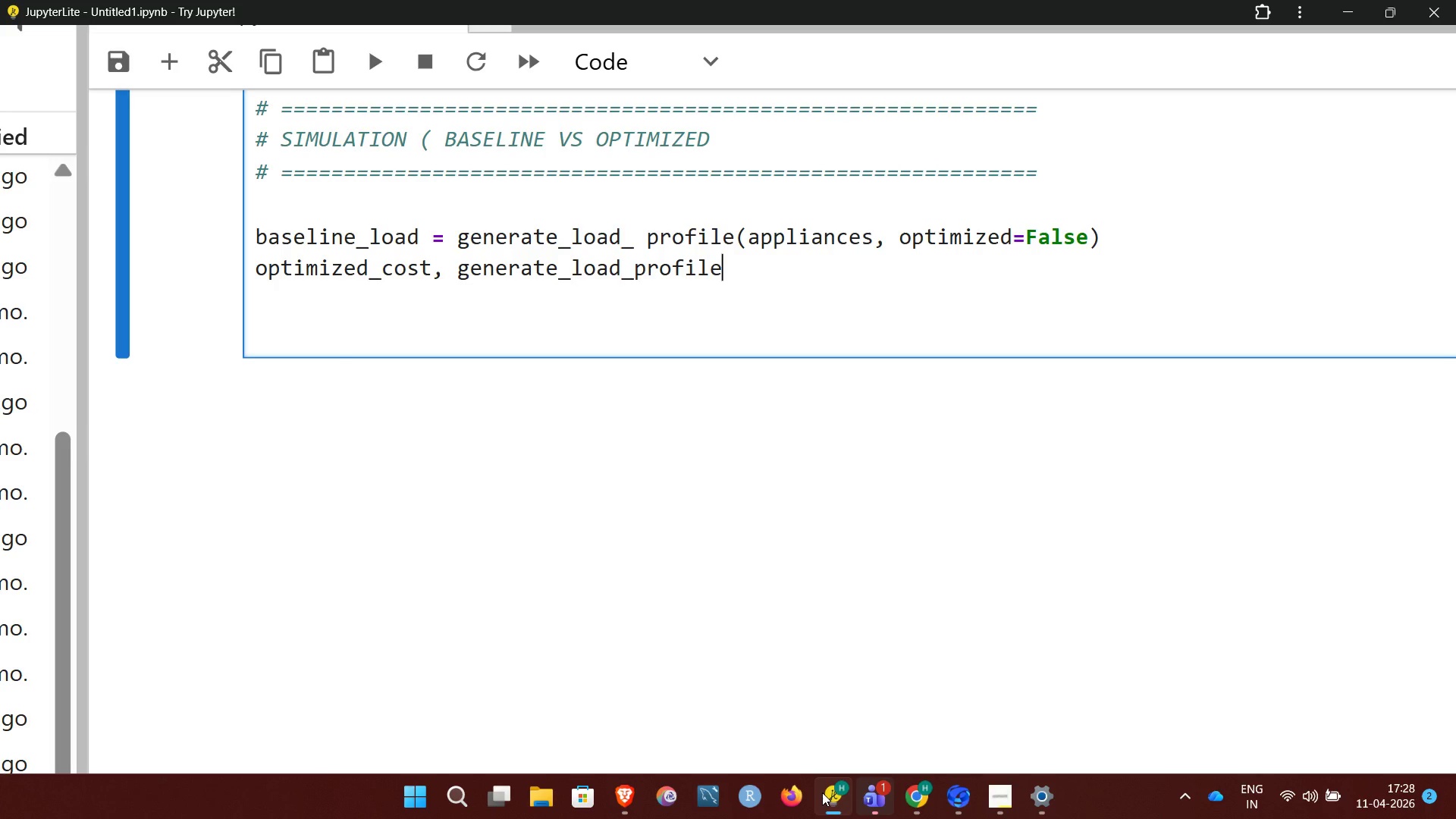 
wait(14.36)
 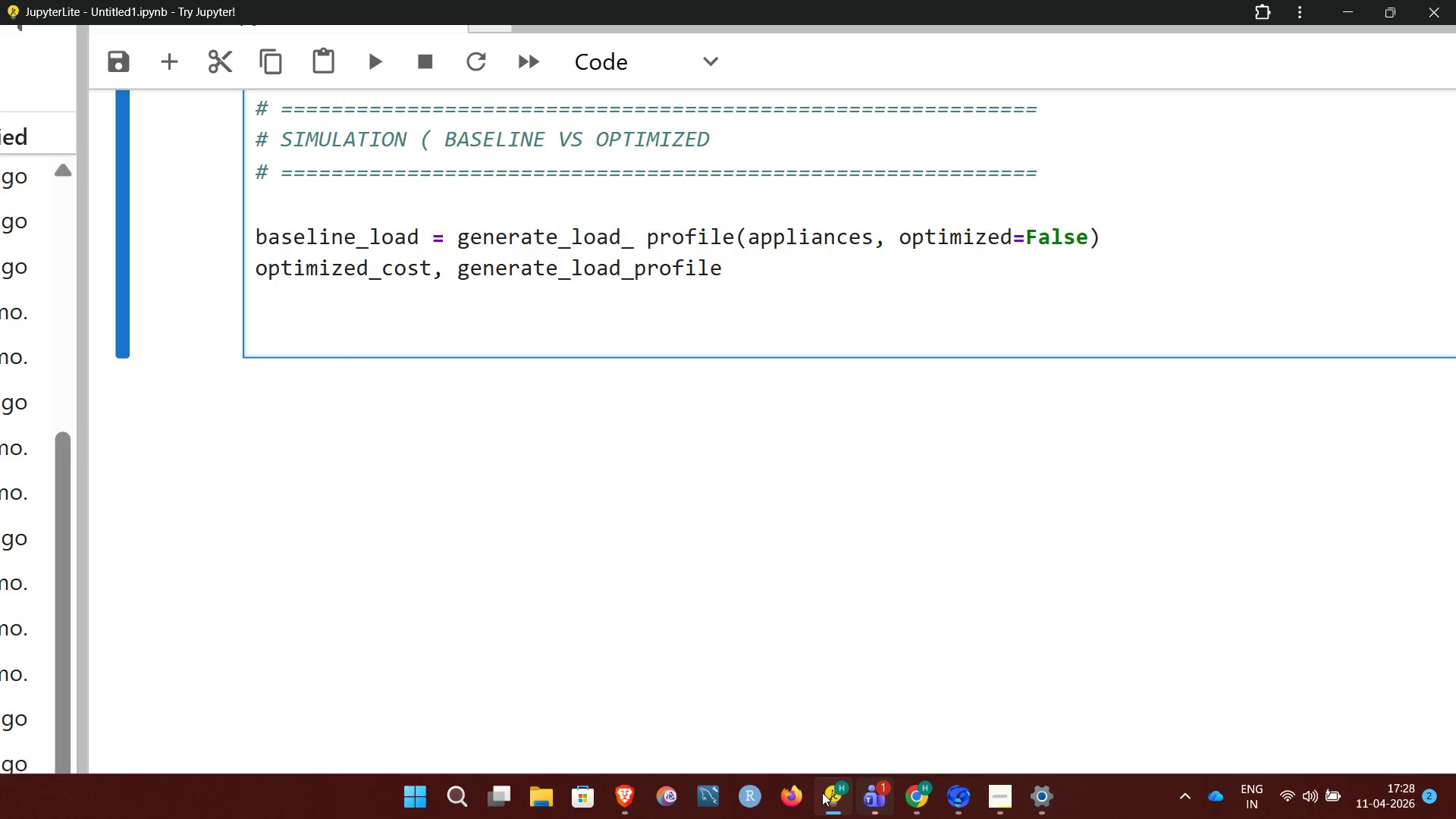 
type((appliances, )
 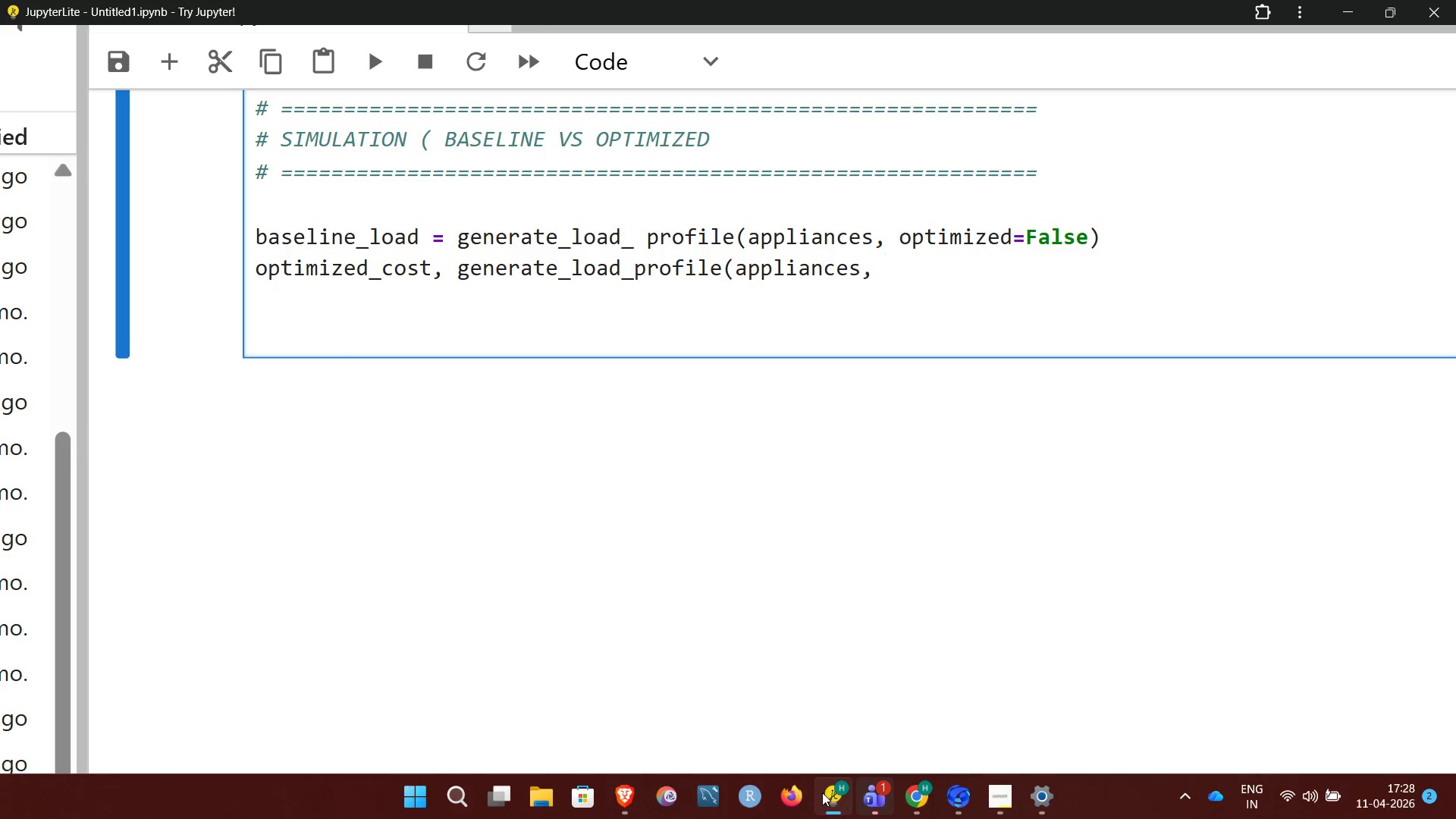 
wait(9.19)
 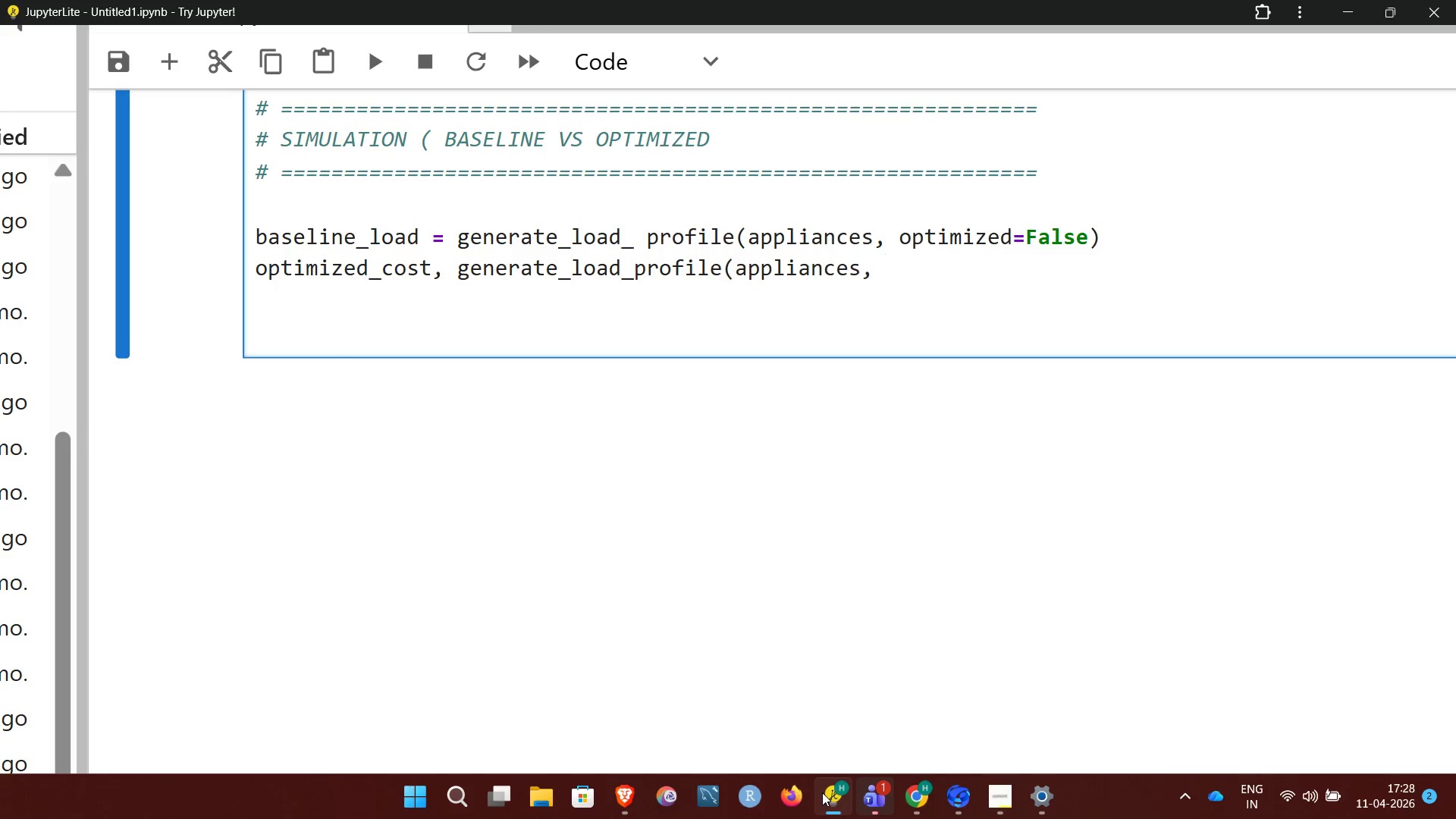 
type(optimized)
 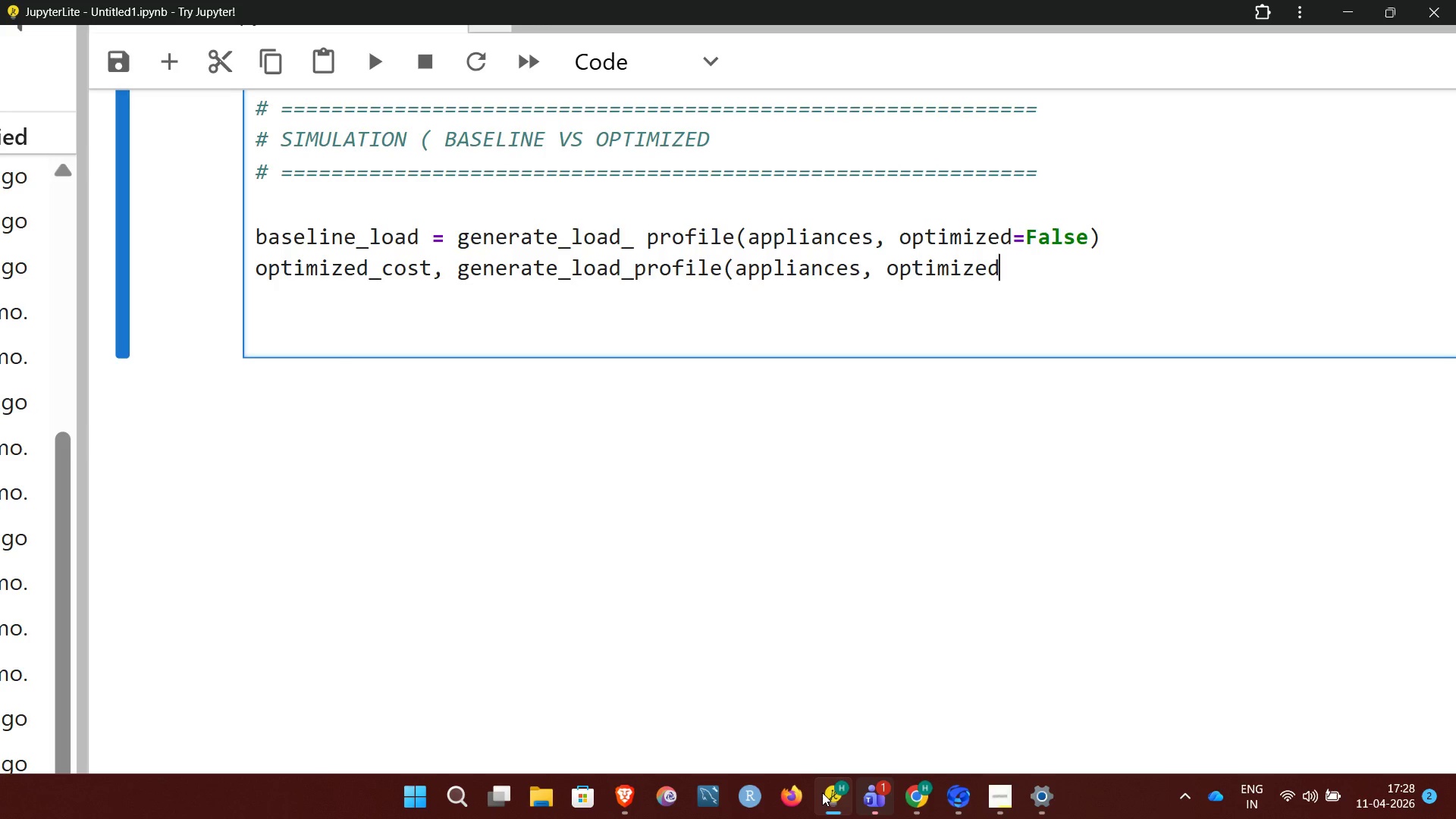 
wait(6.36)
 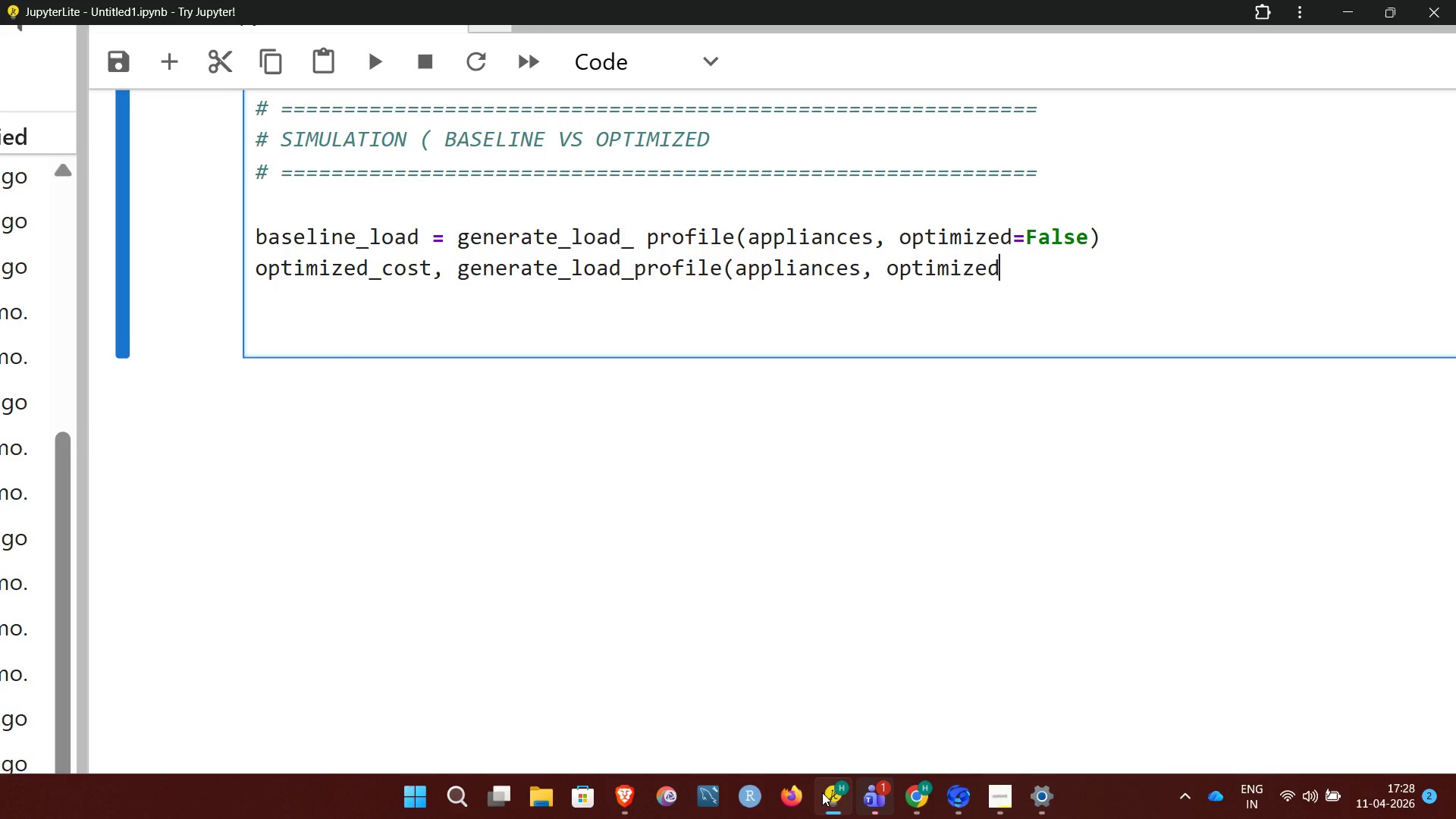 
type(=TR)
key(Backspace)
type(rue))
 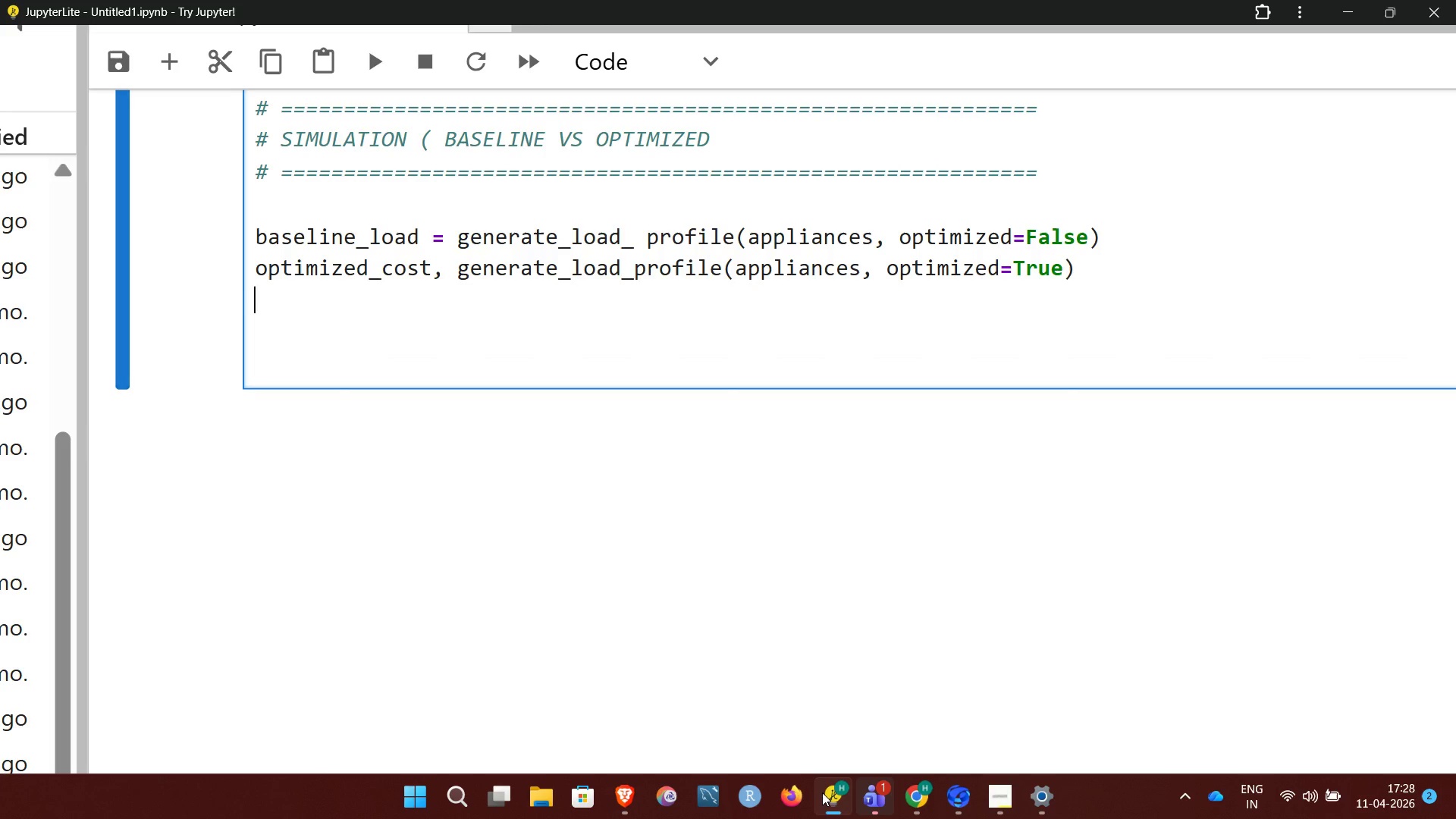 
 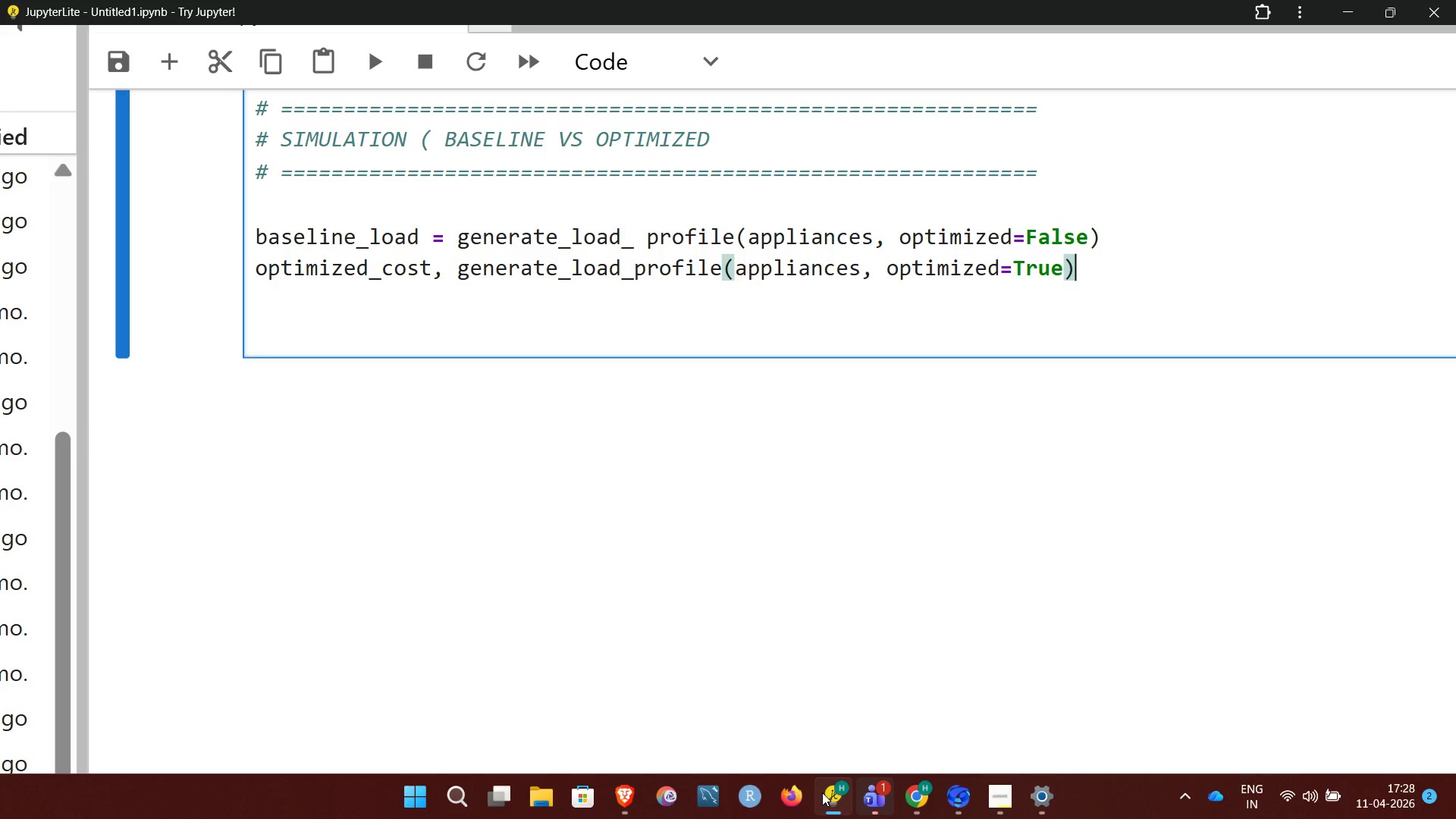 
key(Enter)
 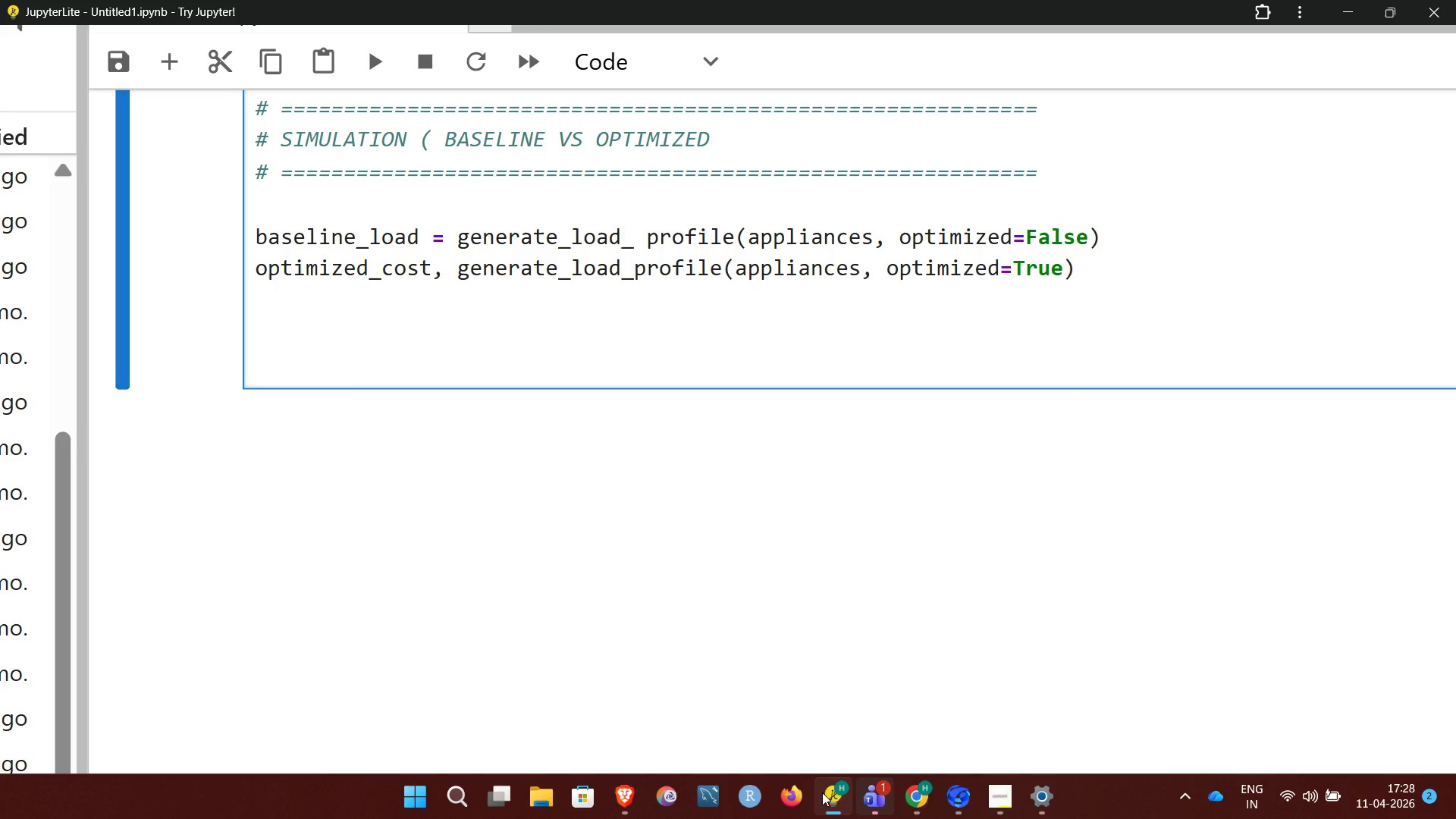 
key(Enter)
 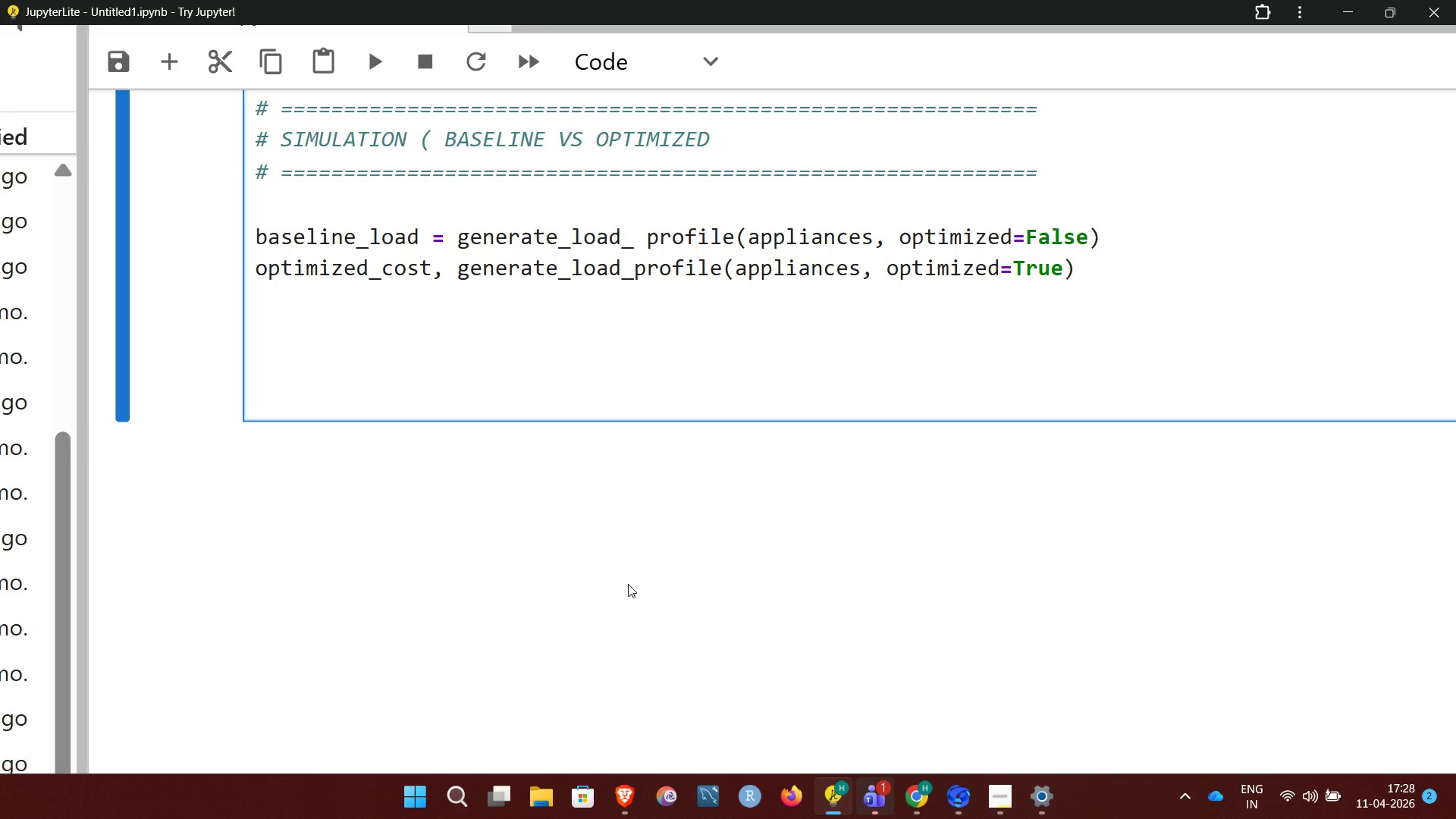 
wait(5.86)
 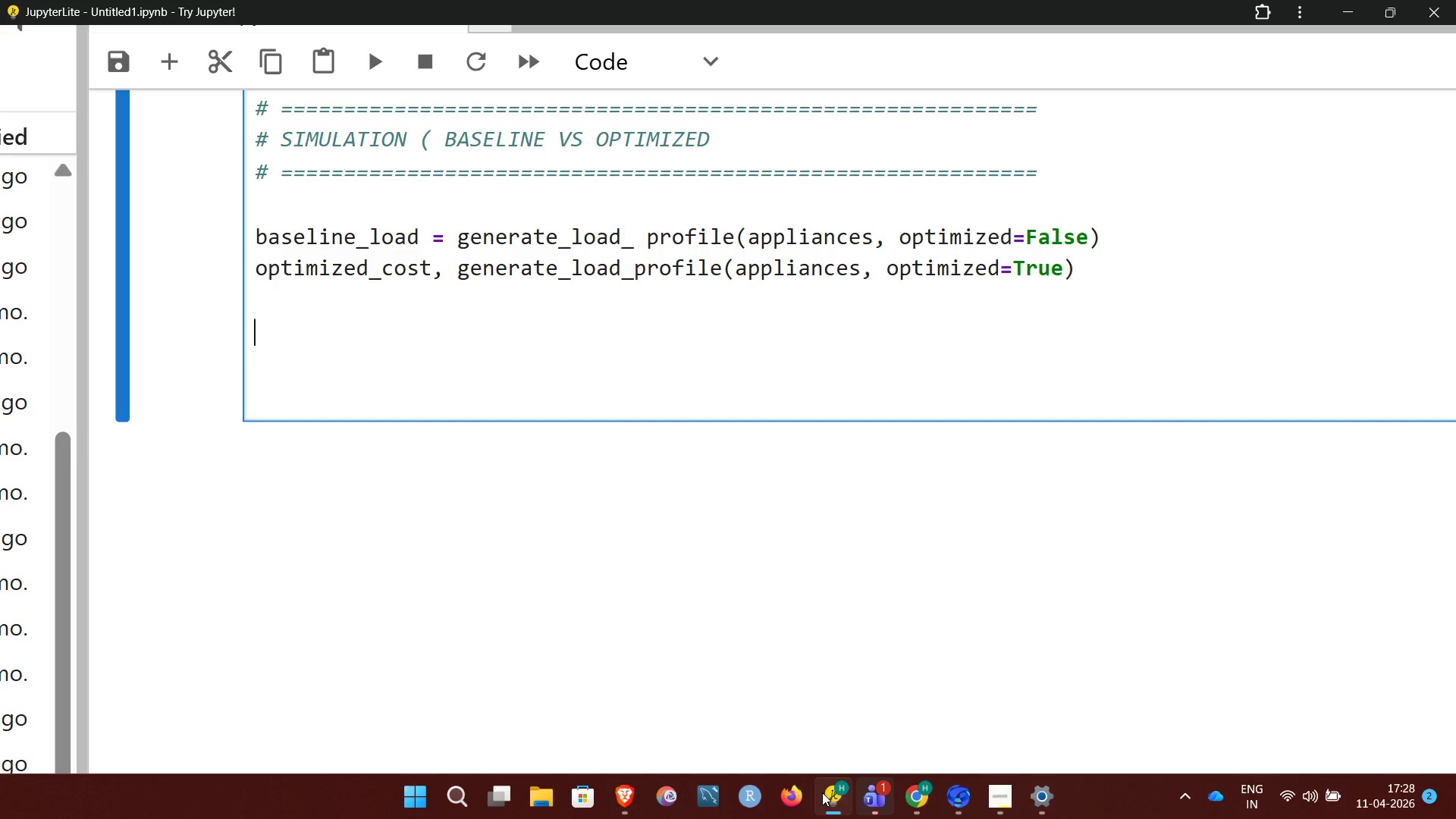 
type(baseline_cost, baseline)
 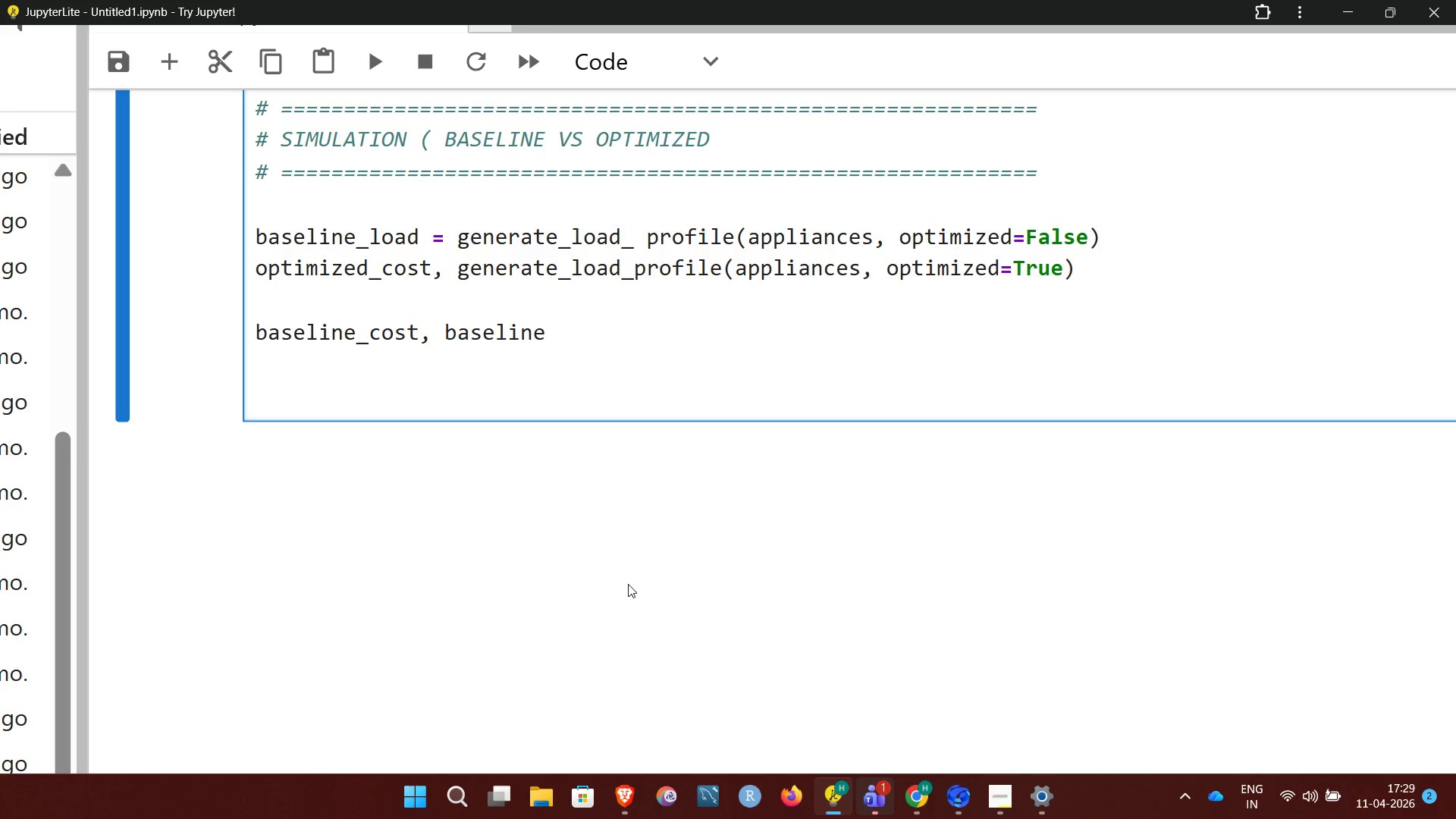 
type(_hourly = calculate_cost)
 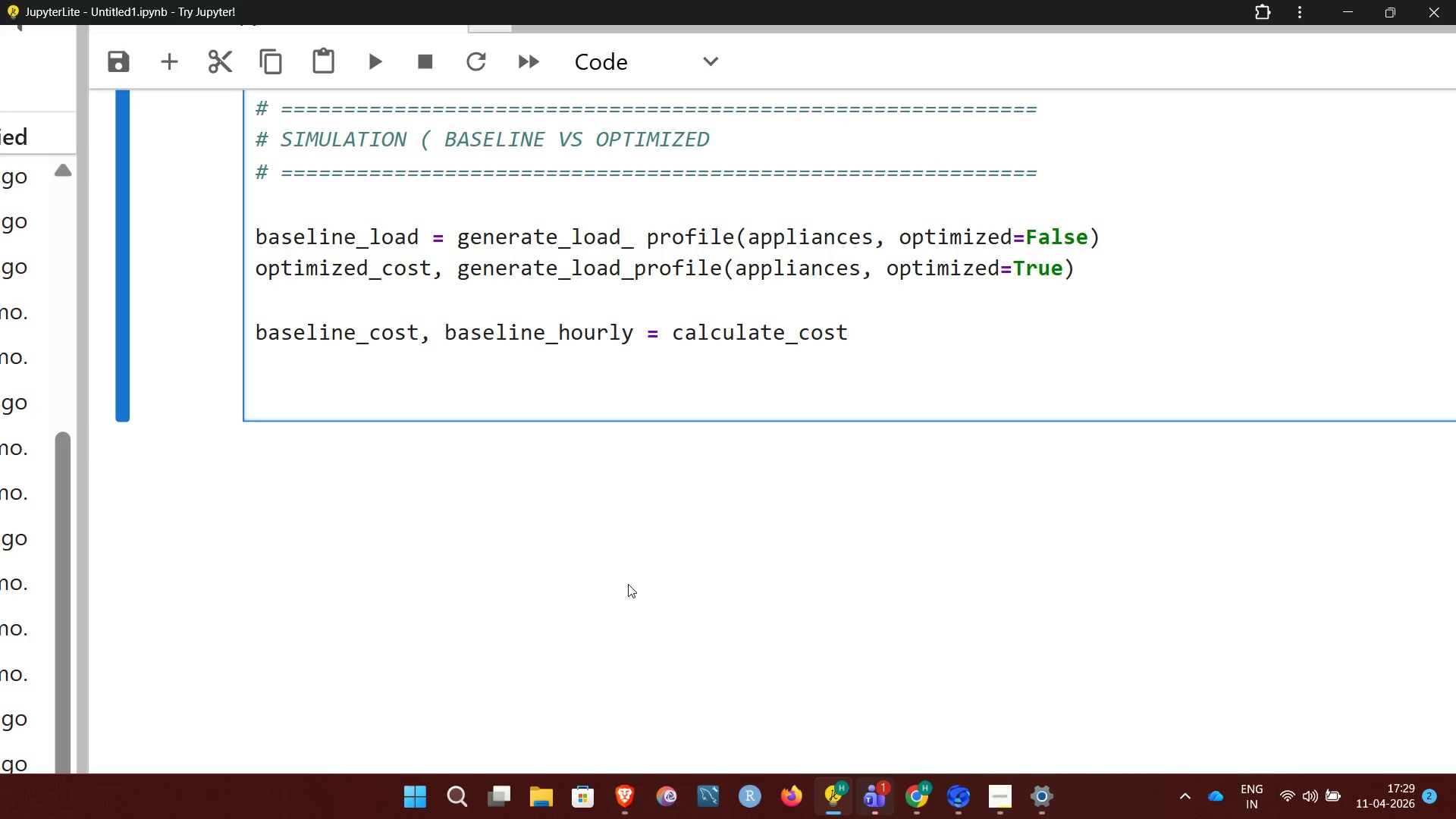 
type((baseline_load))
 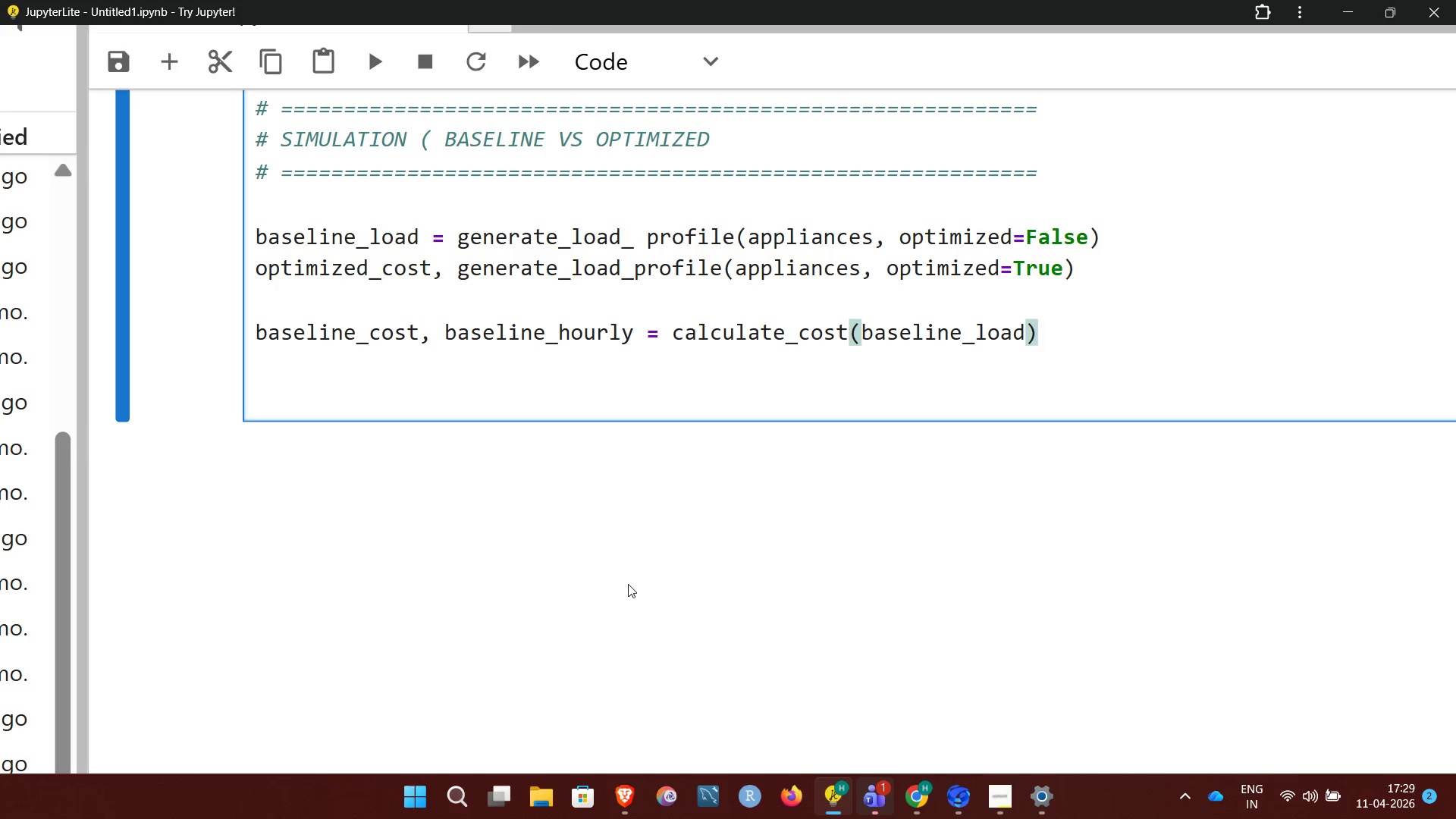 
key(Enter)
 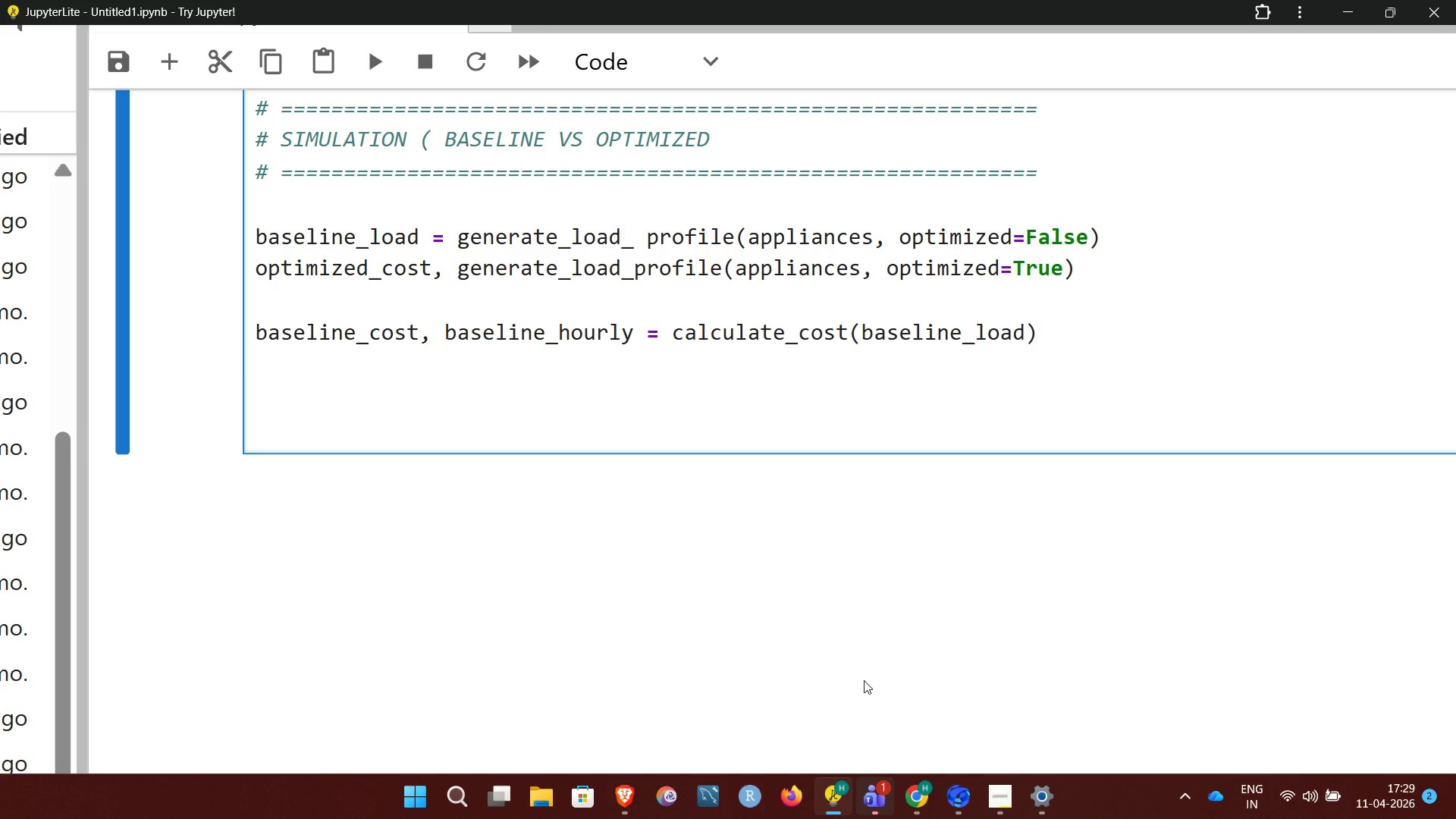 
wait(8.33)
 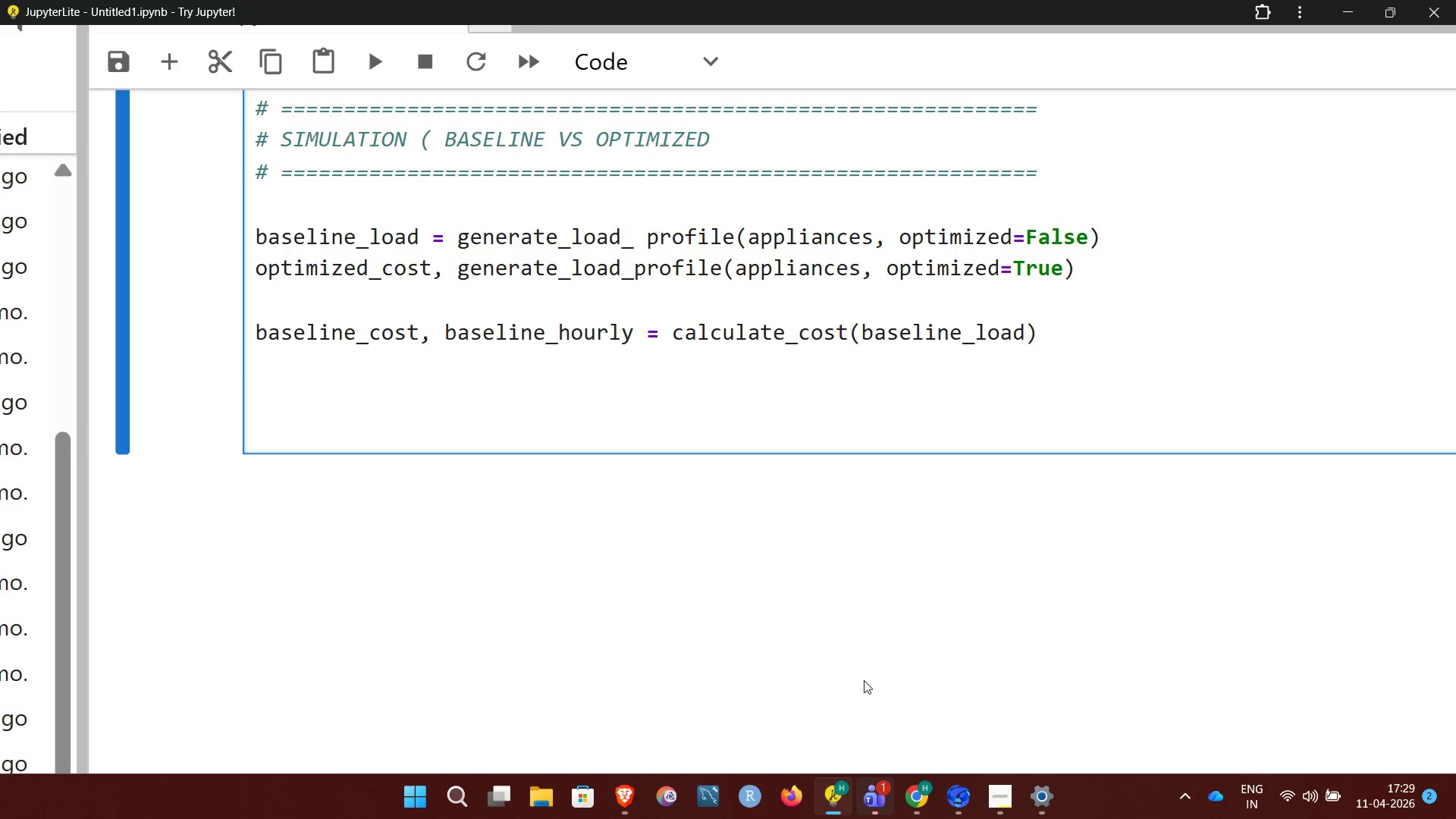 
type(optimized_cost)
 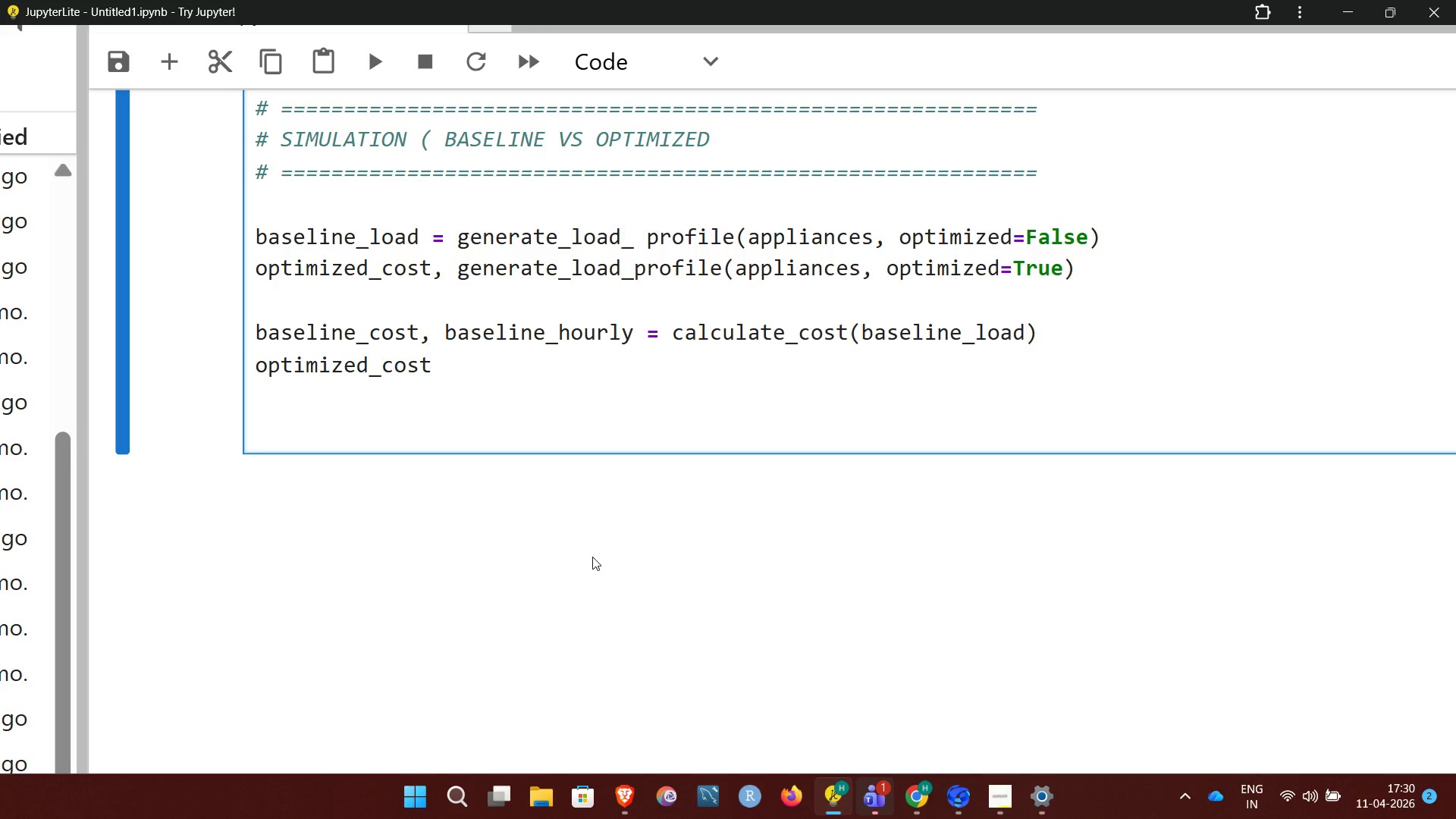 
type(, optimized_hourly = calculate)
 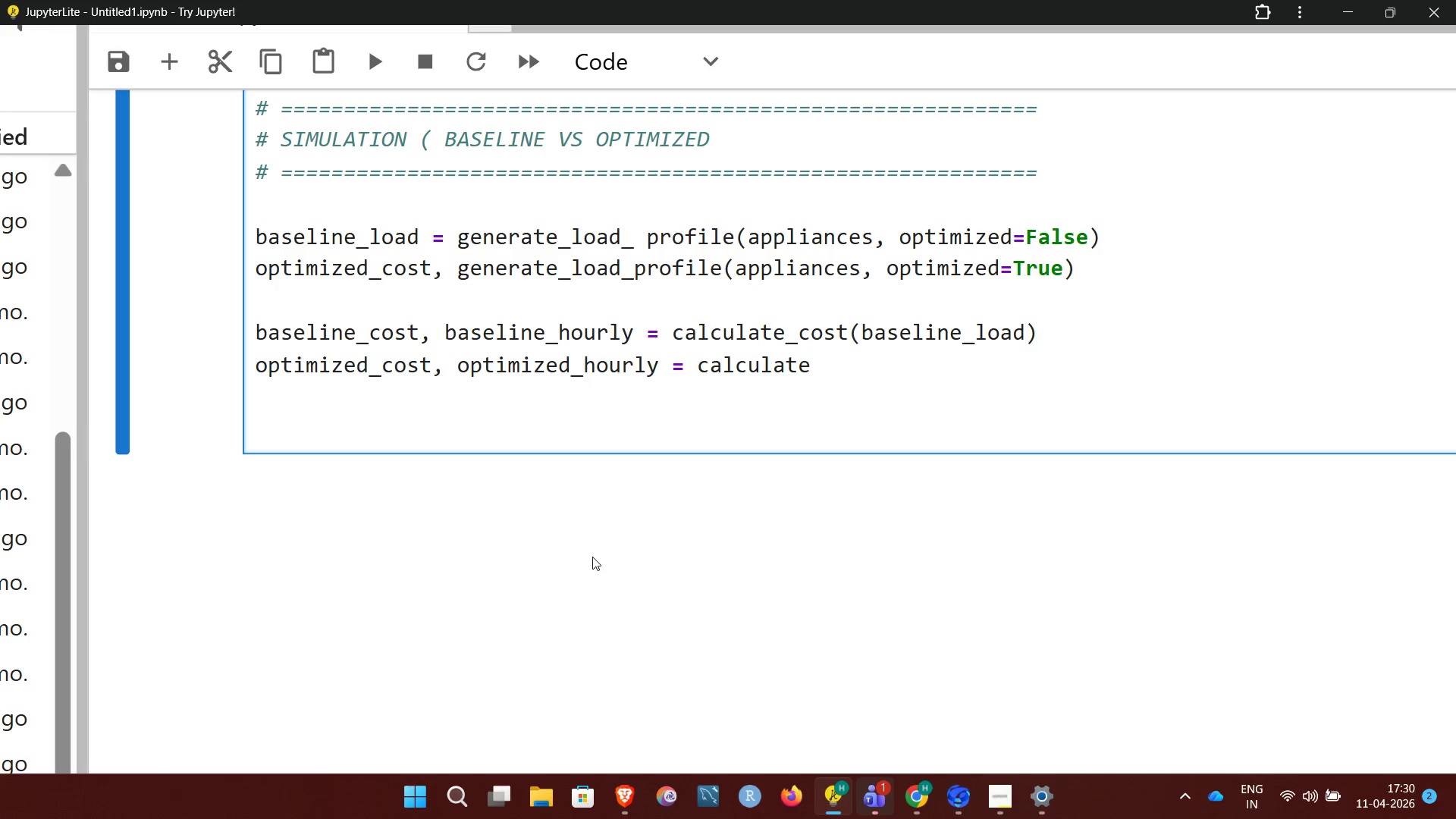 
type(_cost)
 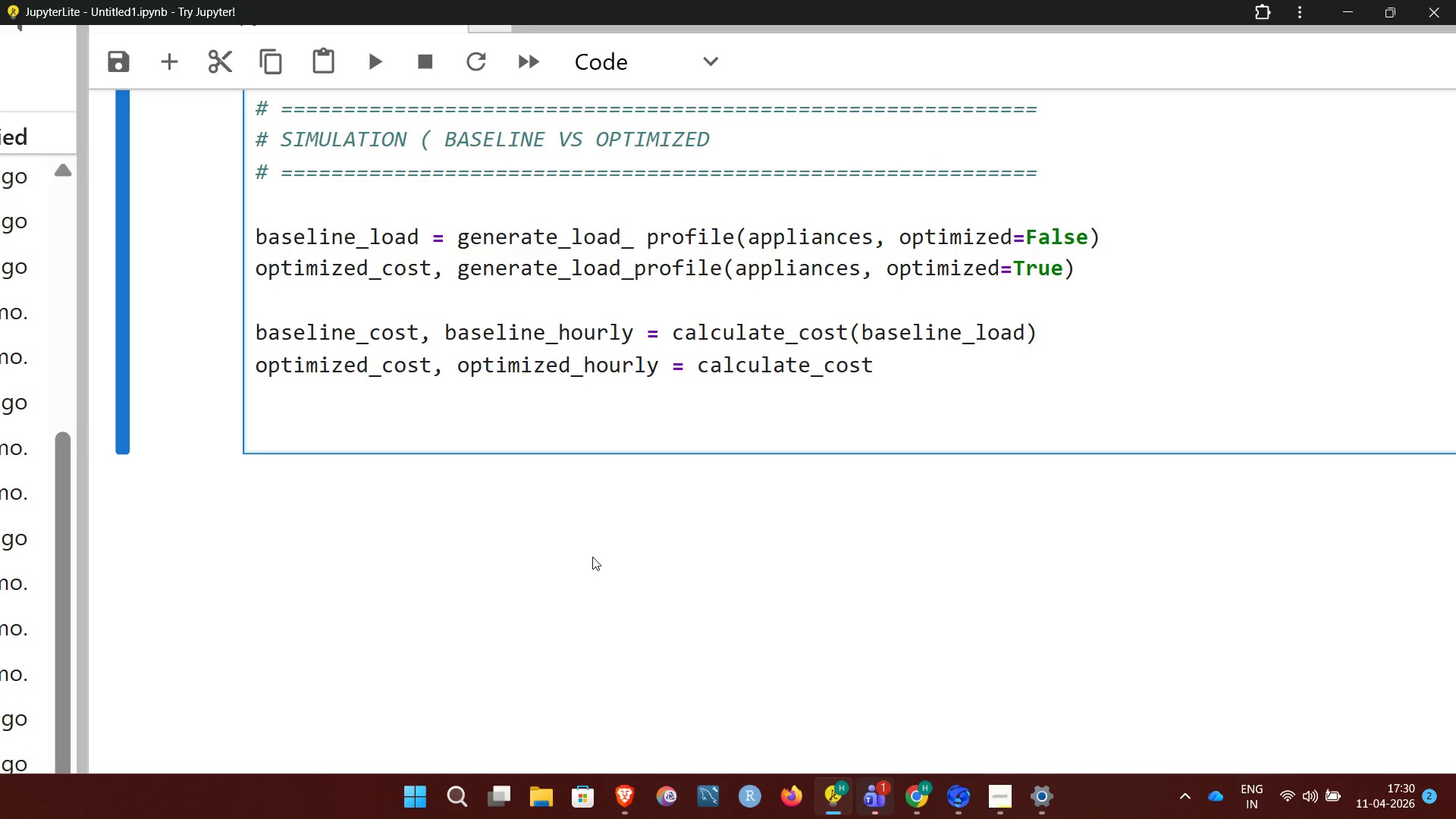 
type((optimized_load))
 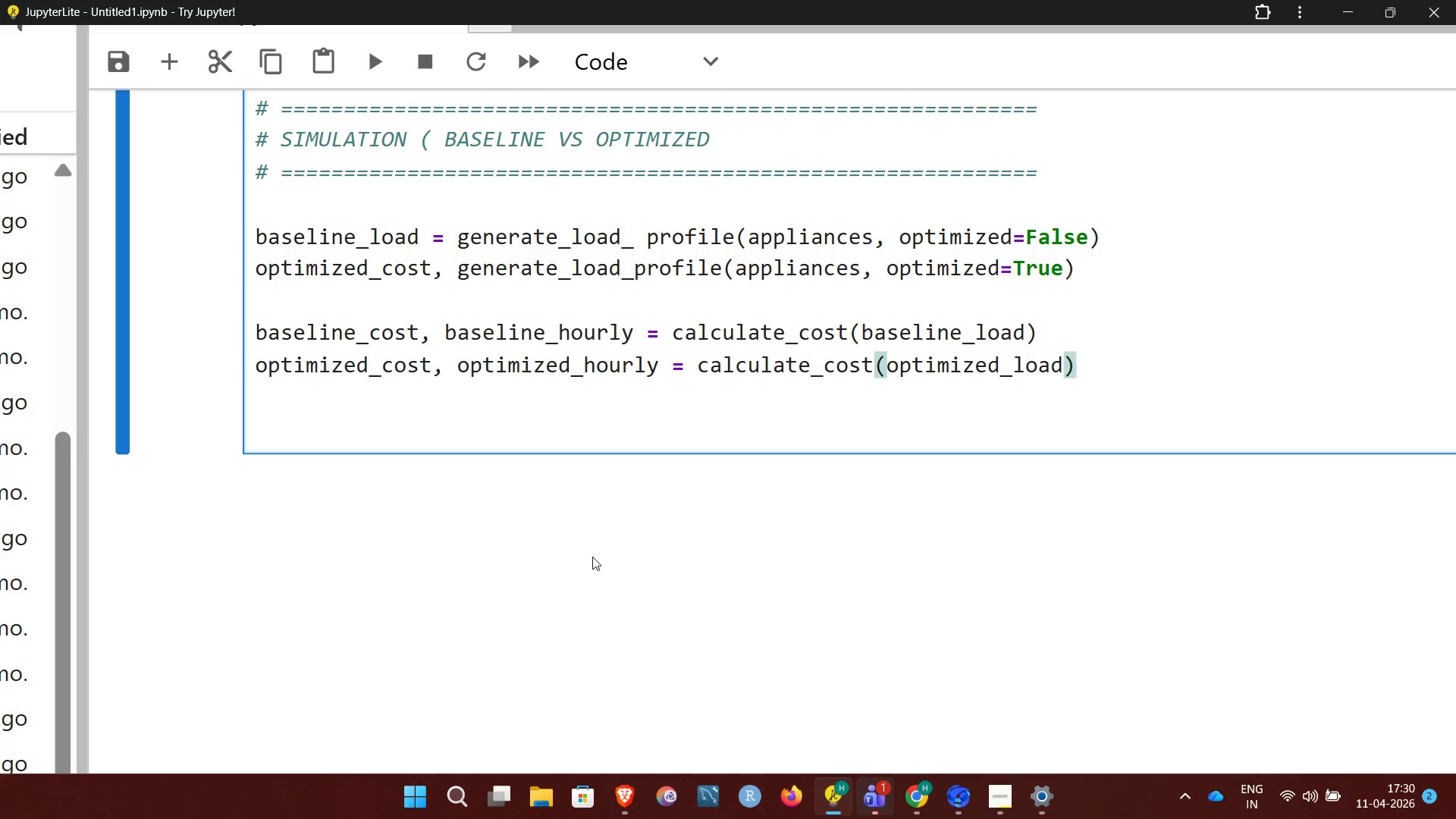 
key(Enter)
 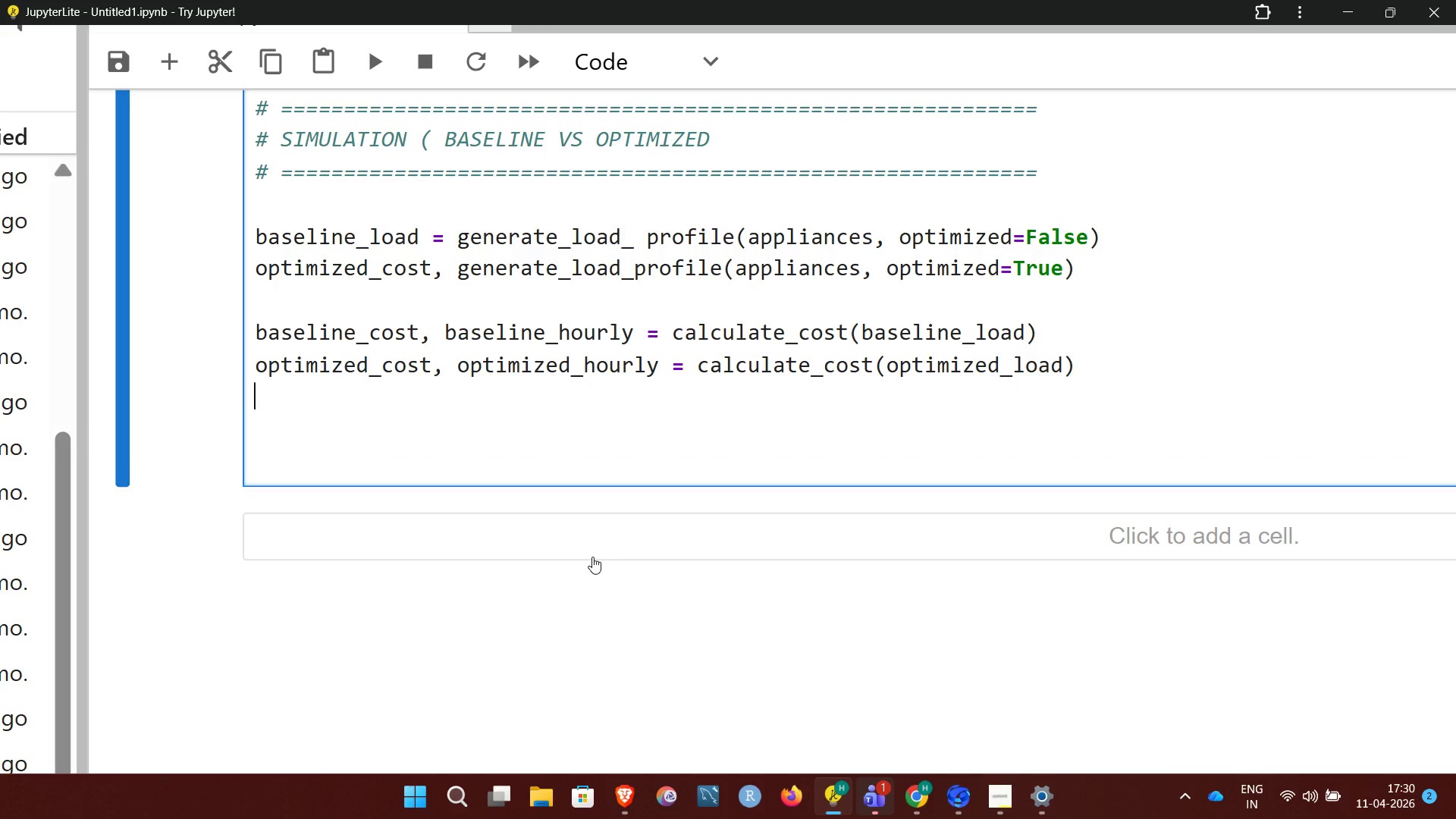 
key(Enter)
 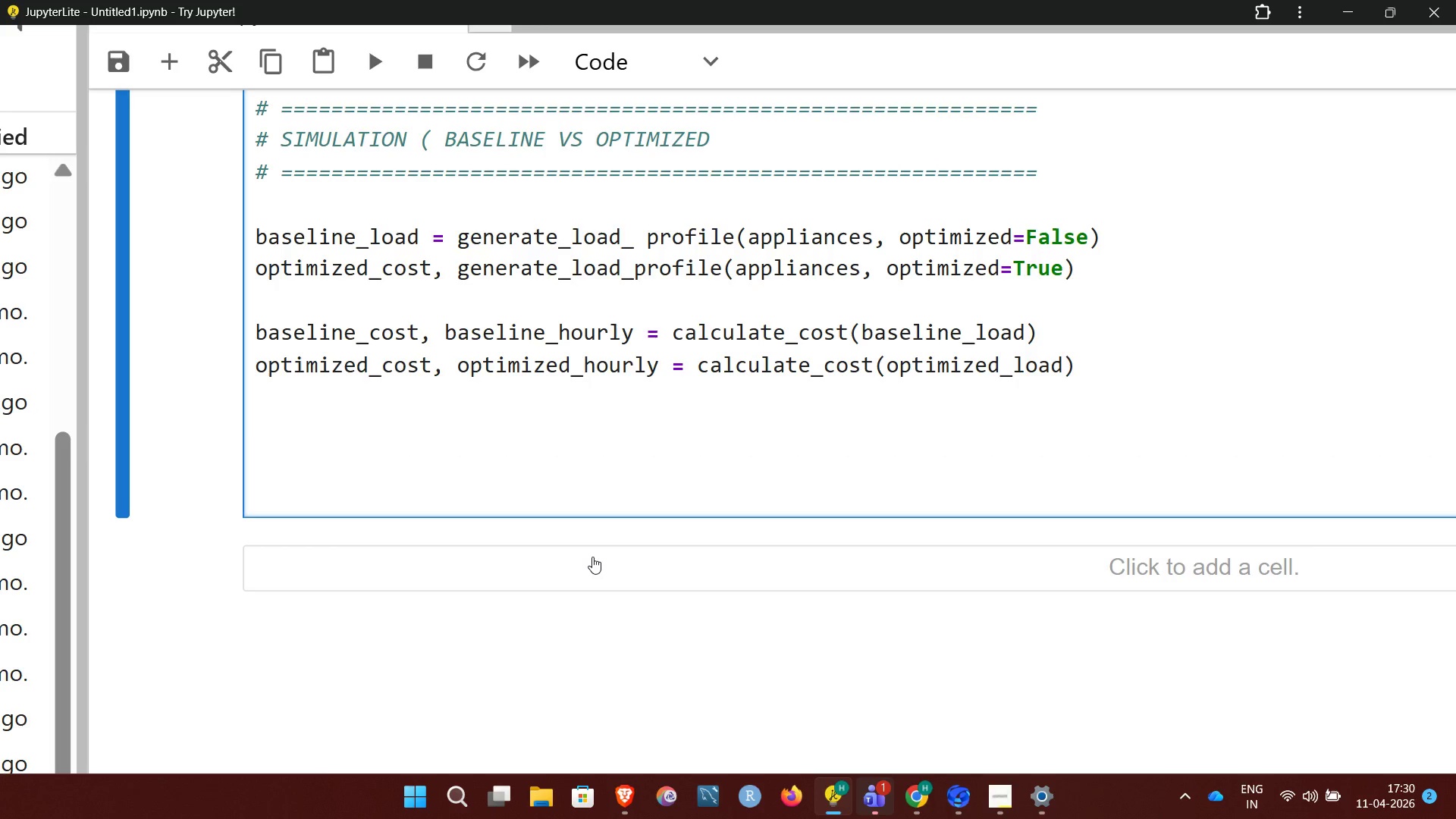 
type(monthly)
 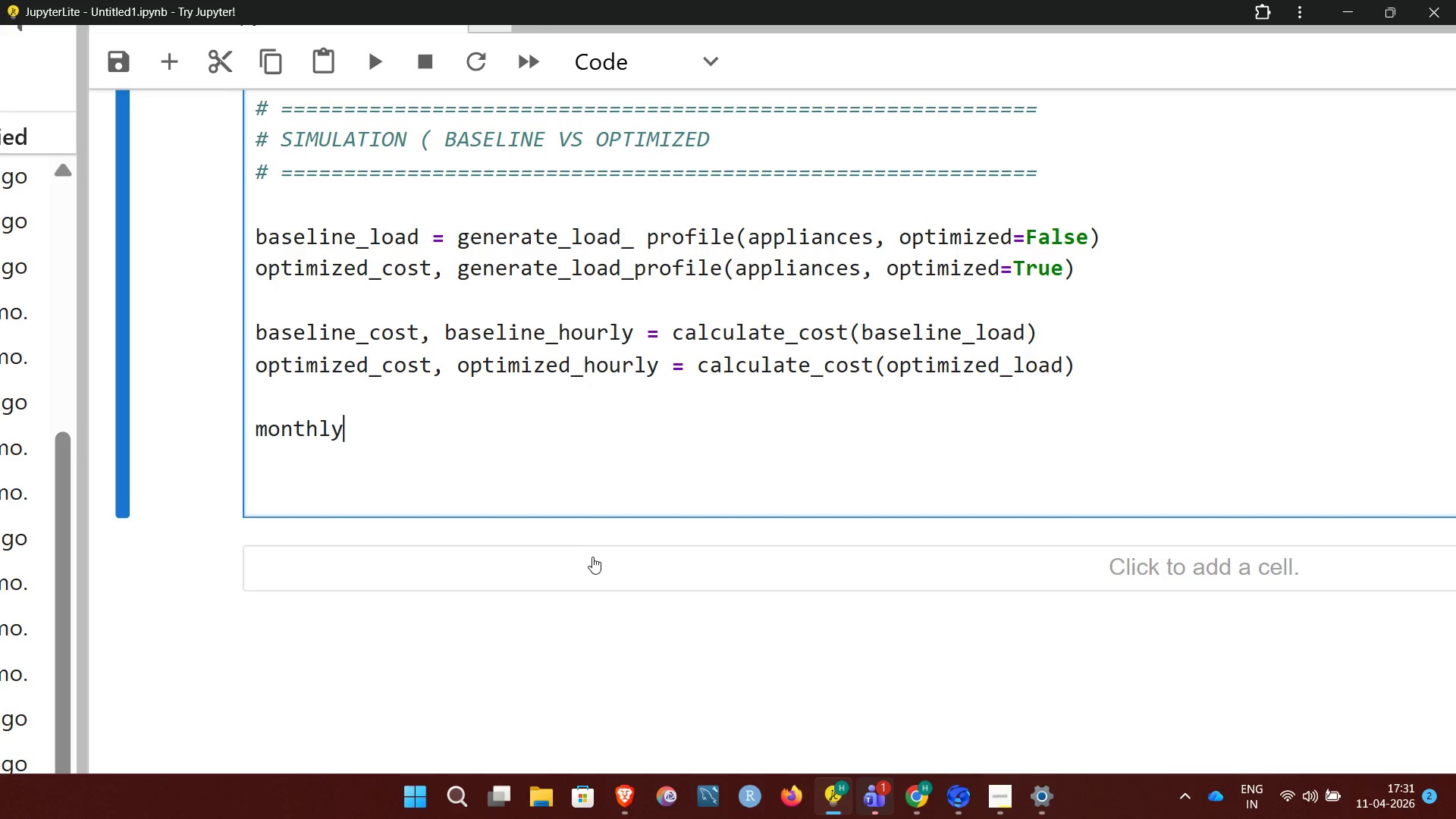 
type(_baseline = )
 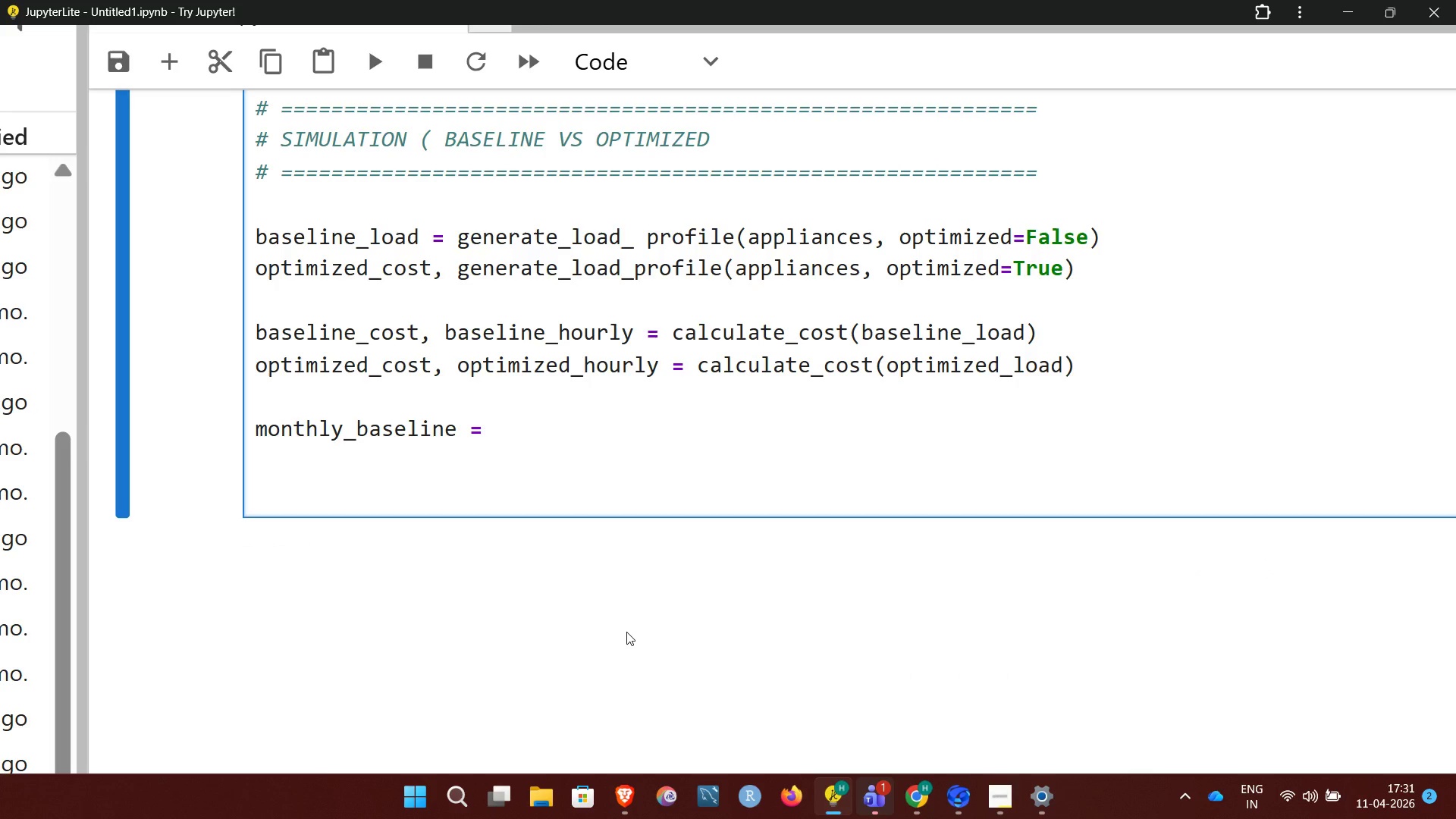 
wait(7.17)
 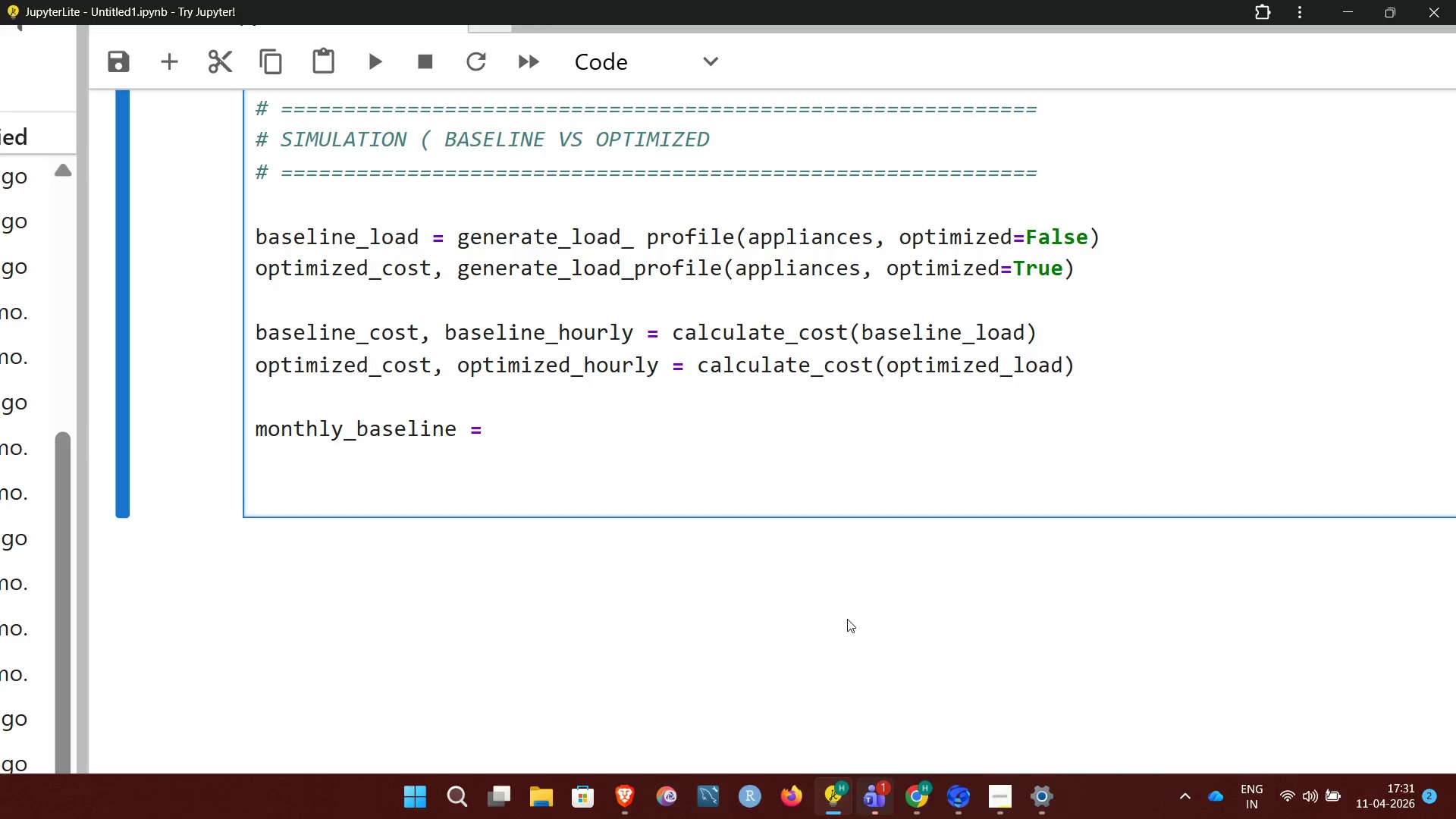 
type(baseline_cost * 30)
 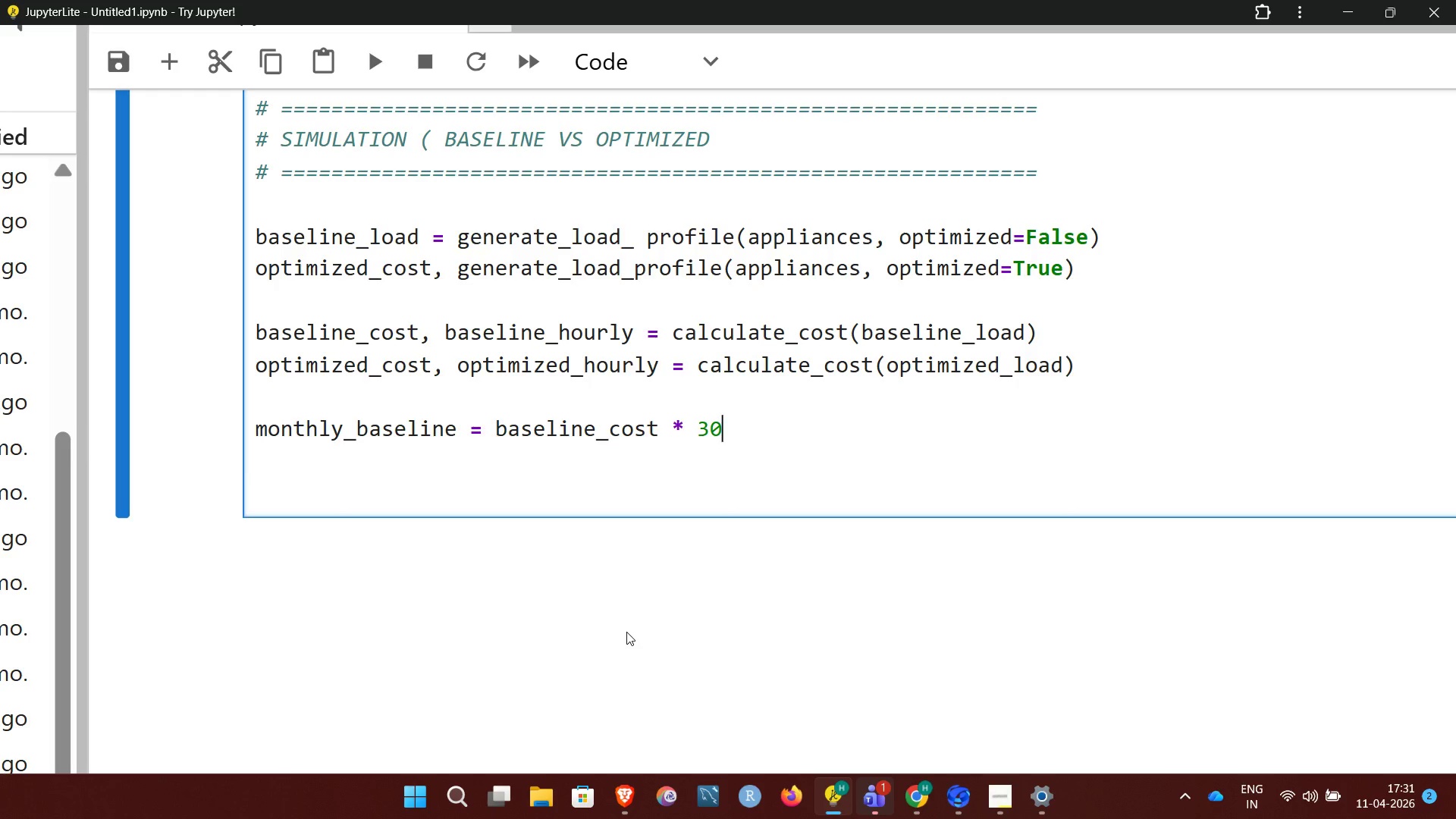 
key(Enter)
 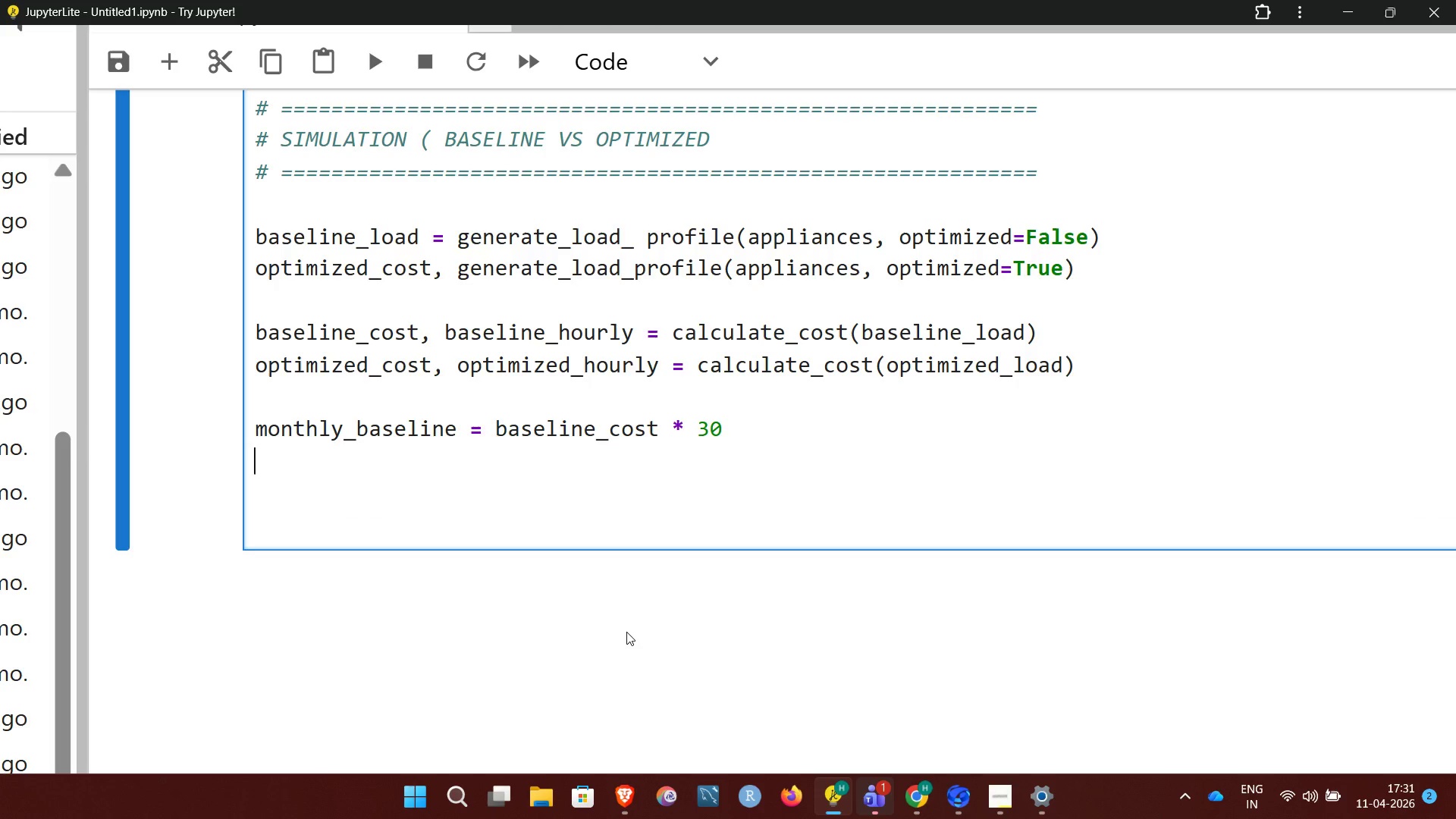 
type(monthly_optimised)
key(Backspace)
key(Backspace)
key(Backspace)
type(zed = )
 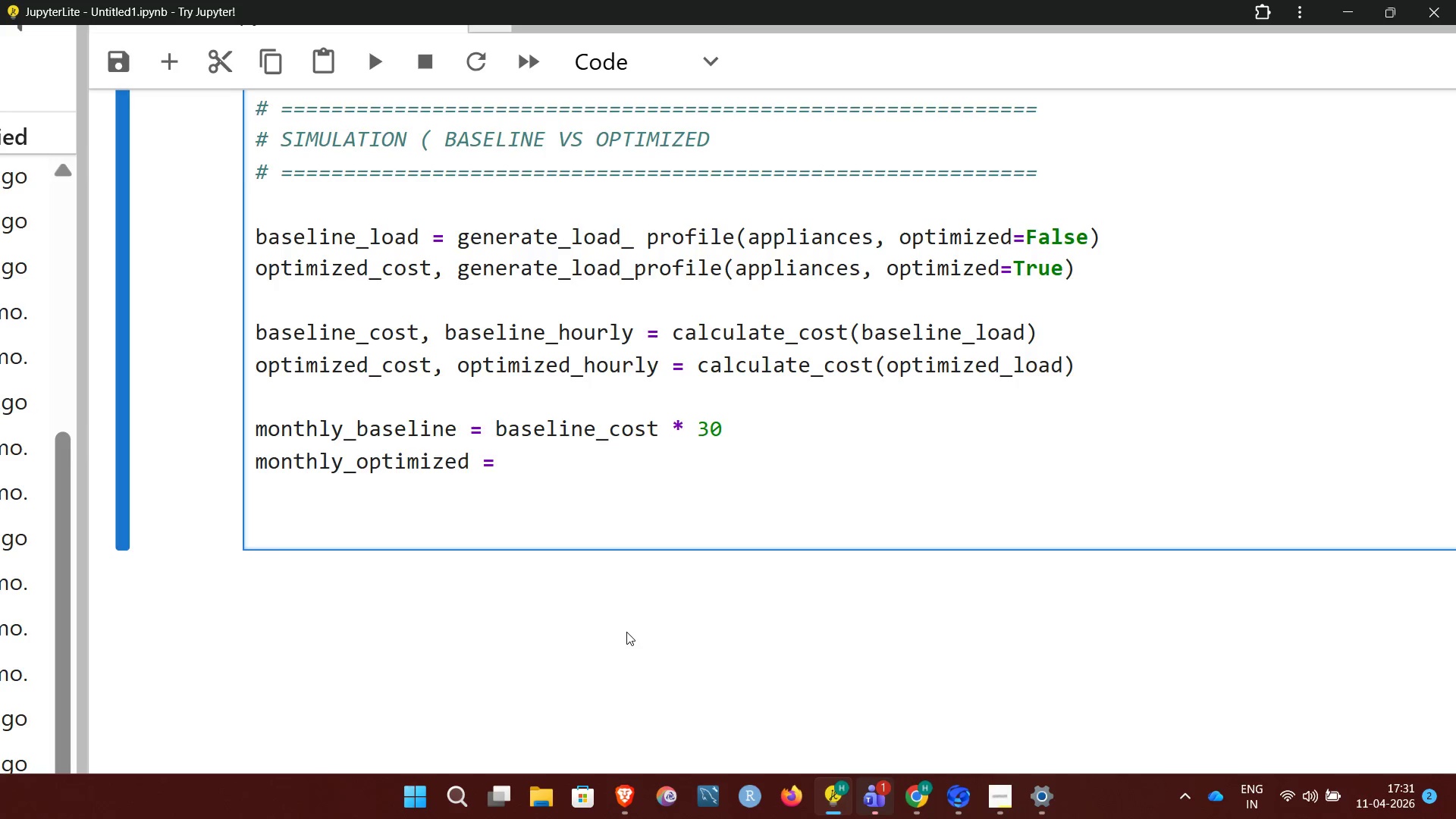 
type(optimized_cost * 30)
 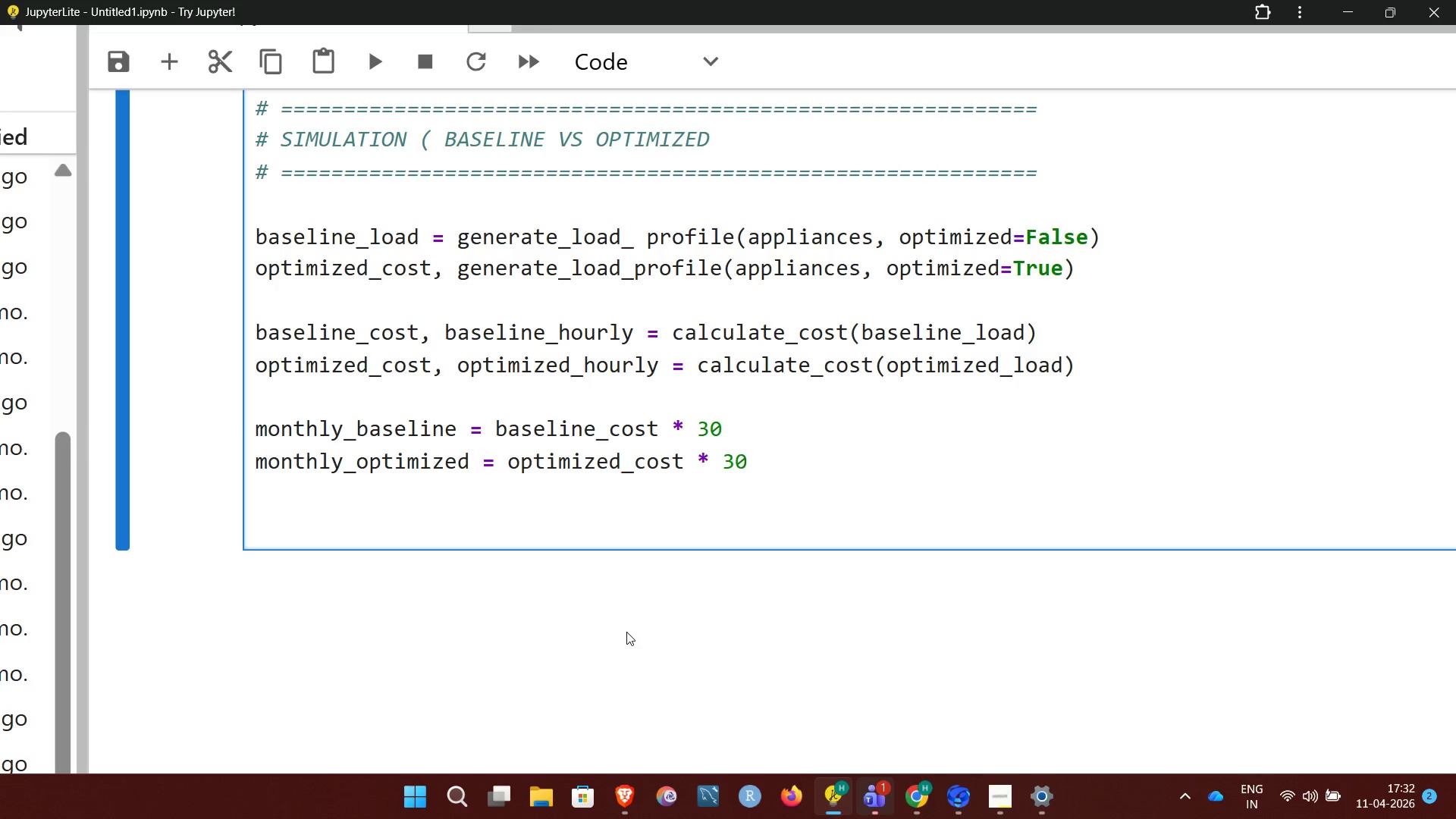 
key(Enter)
 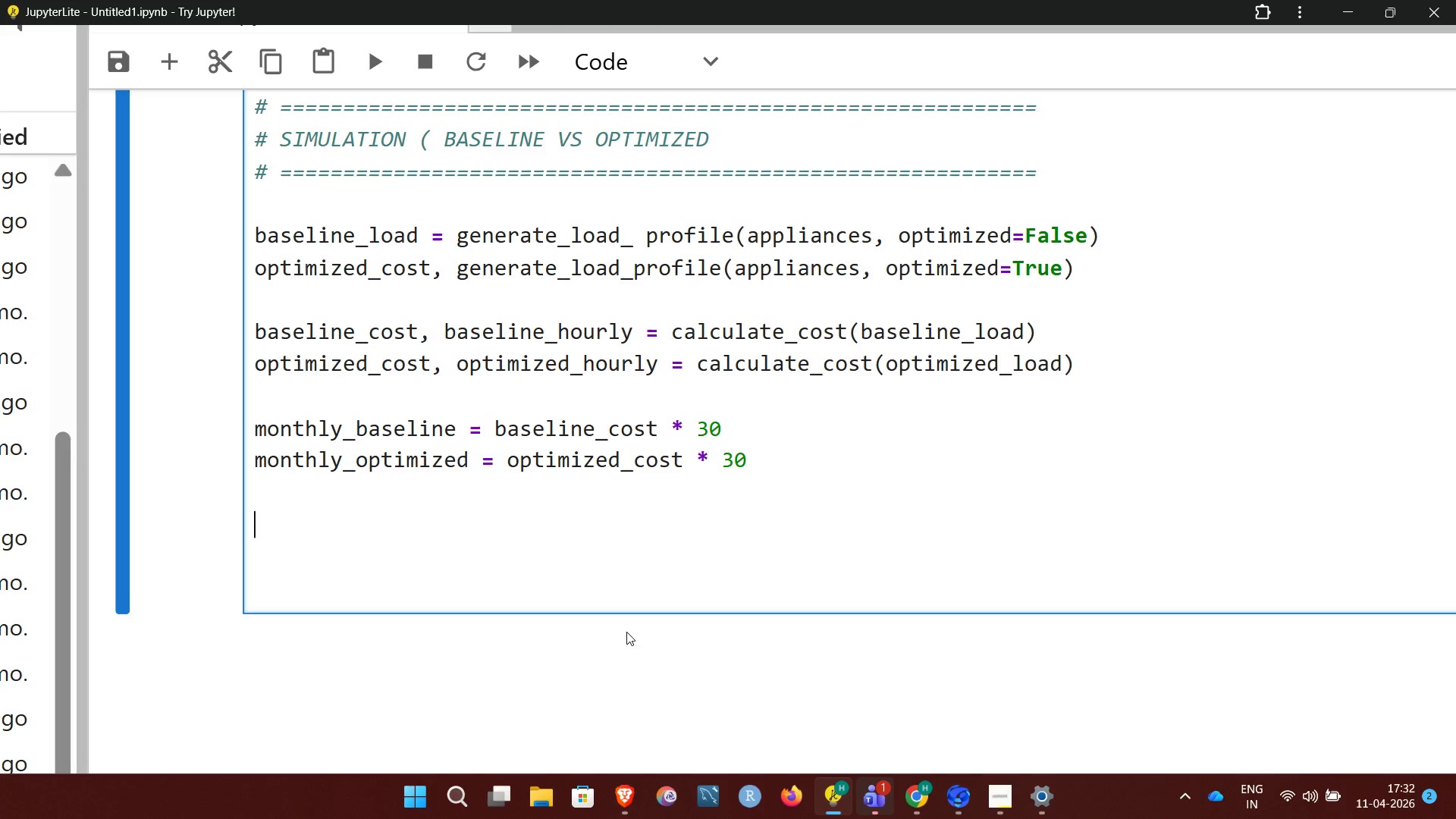 
key(Enter)
 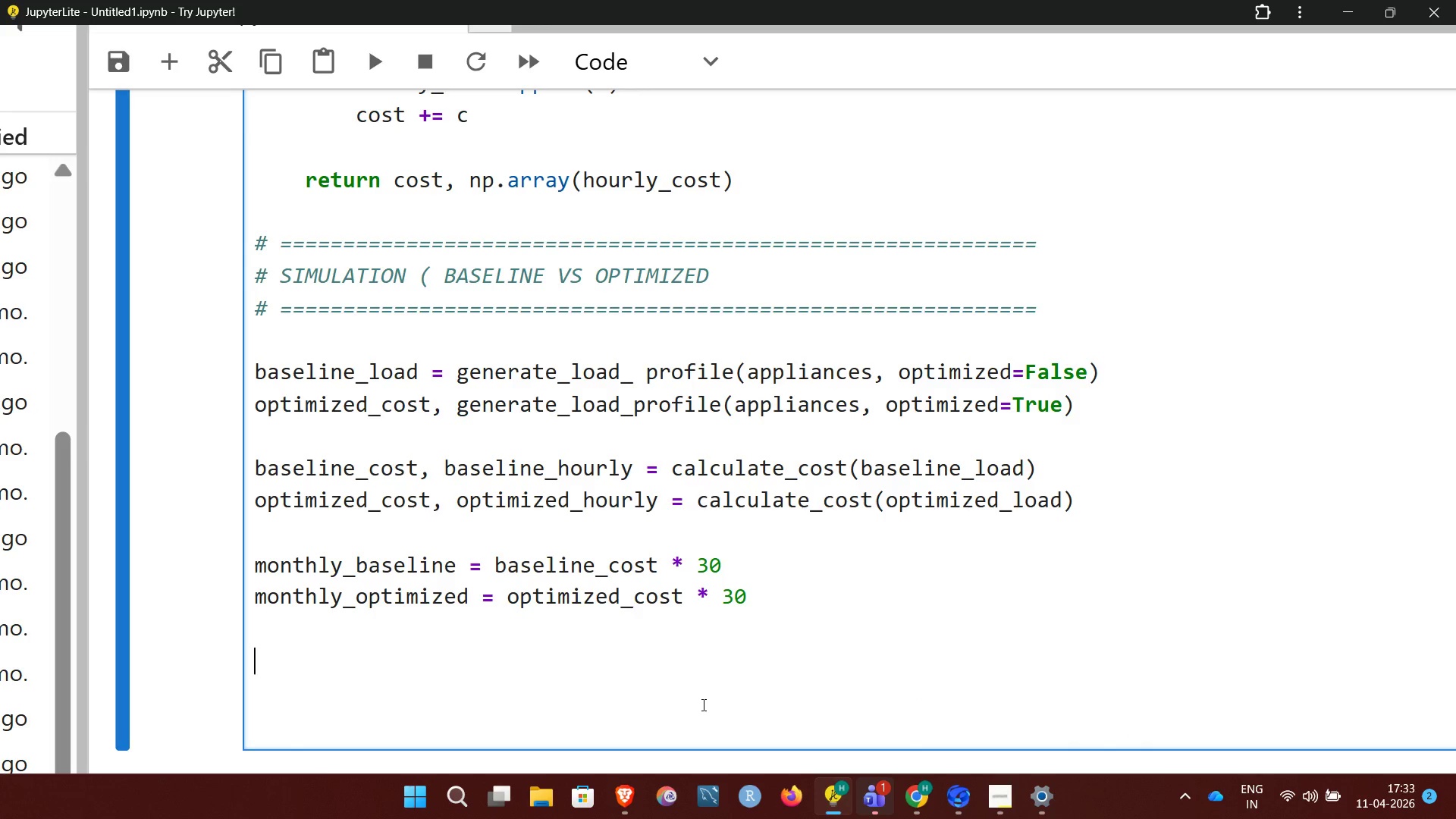 
wait(72.28)
 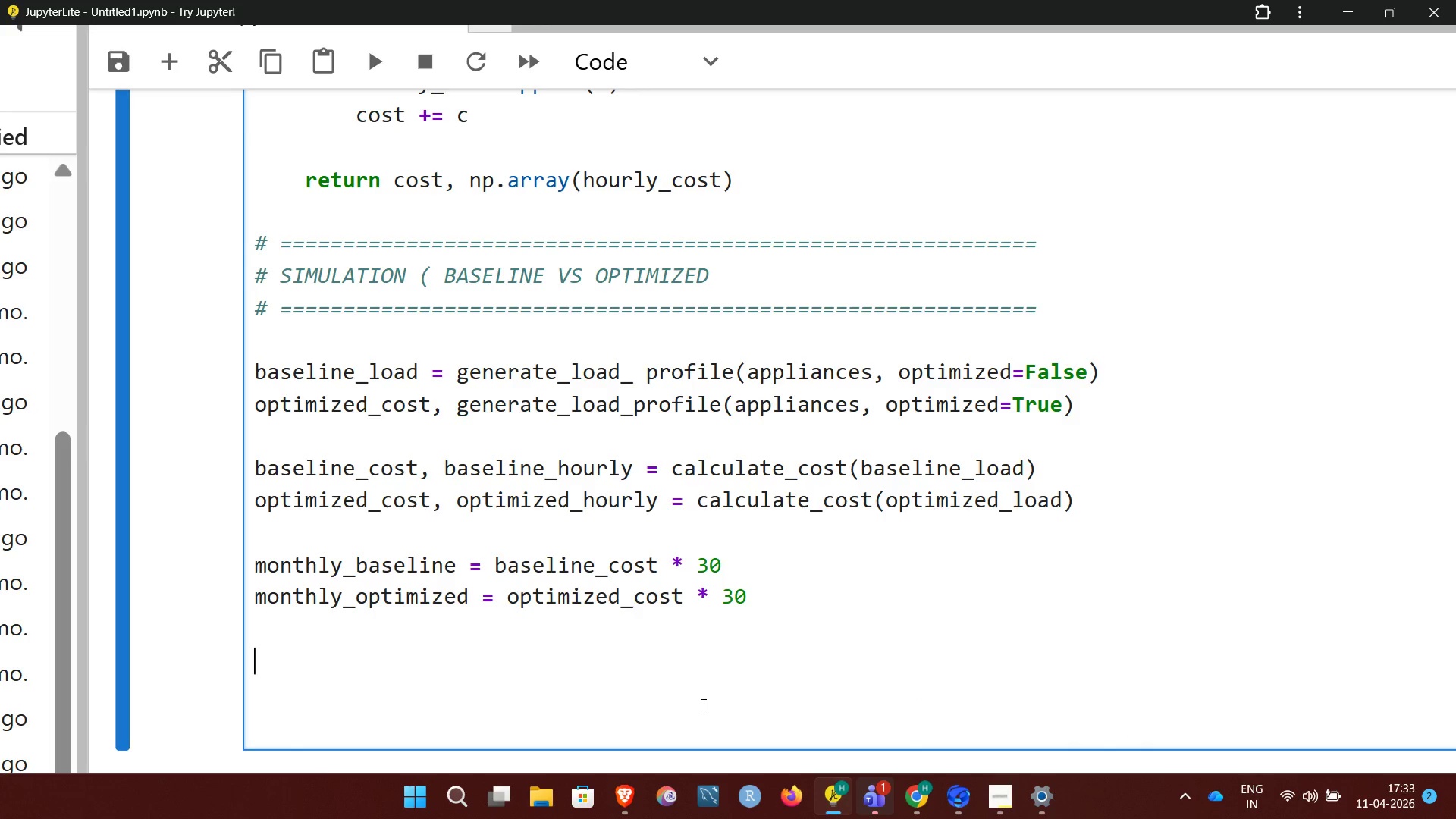 
key(Enter)
 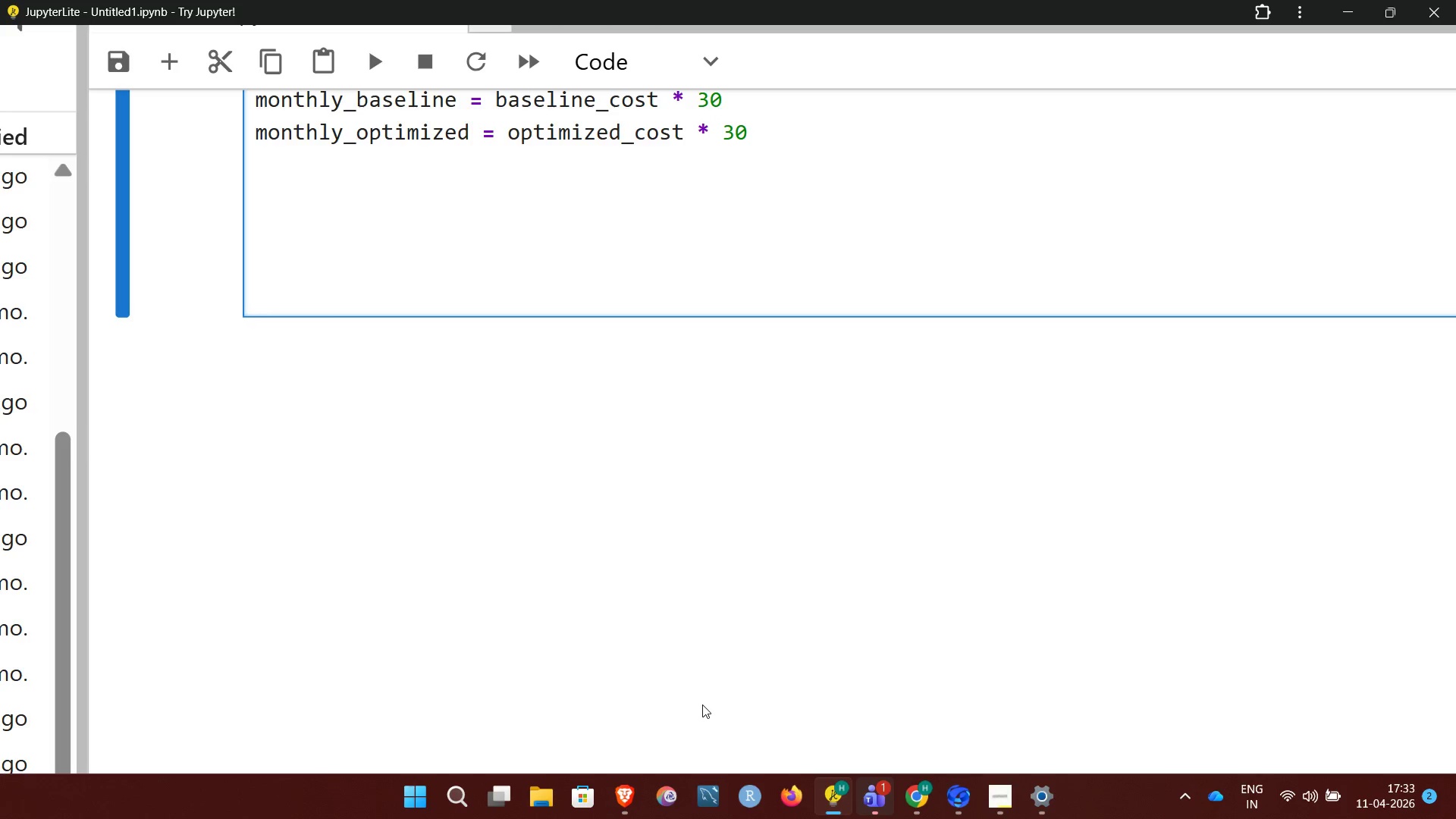 
key(Backspace)
 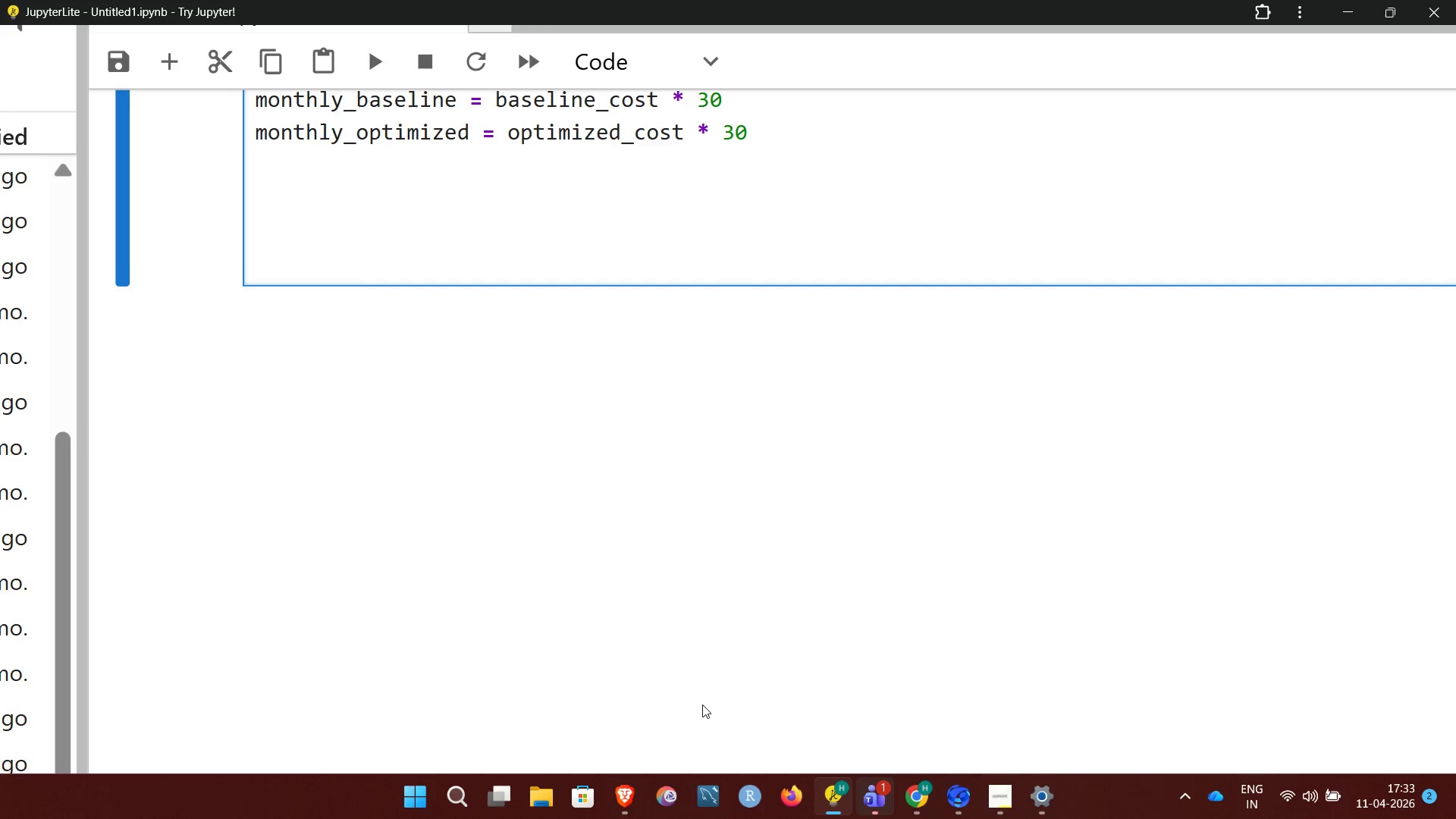 
key(Enter)
 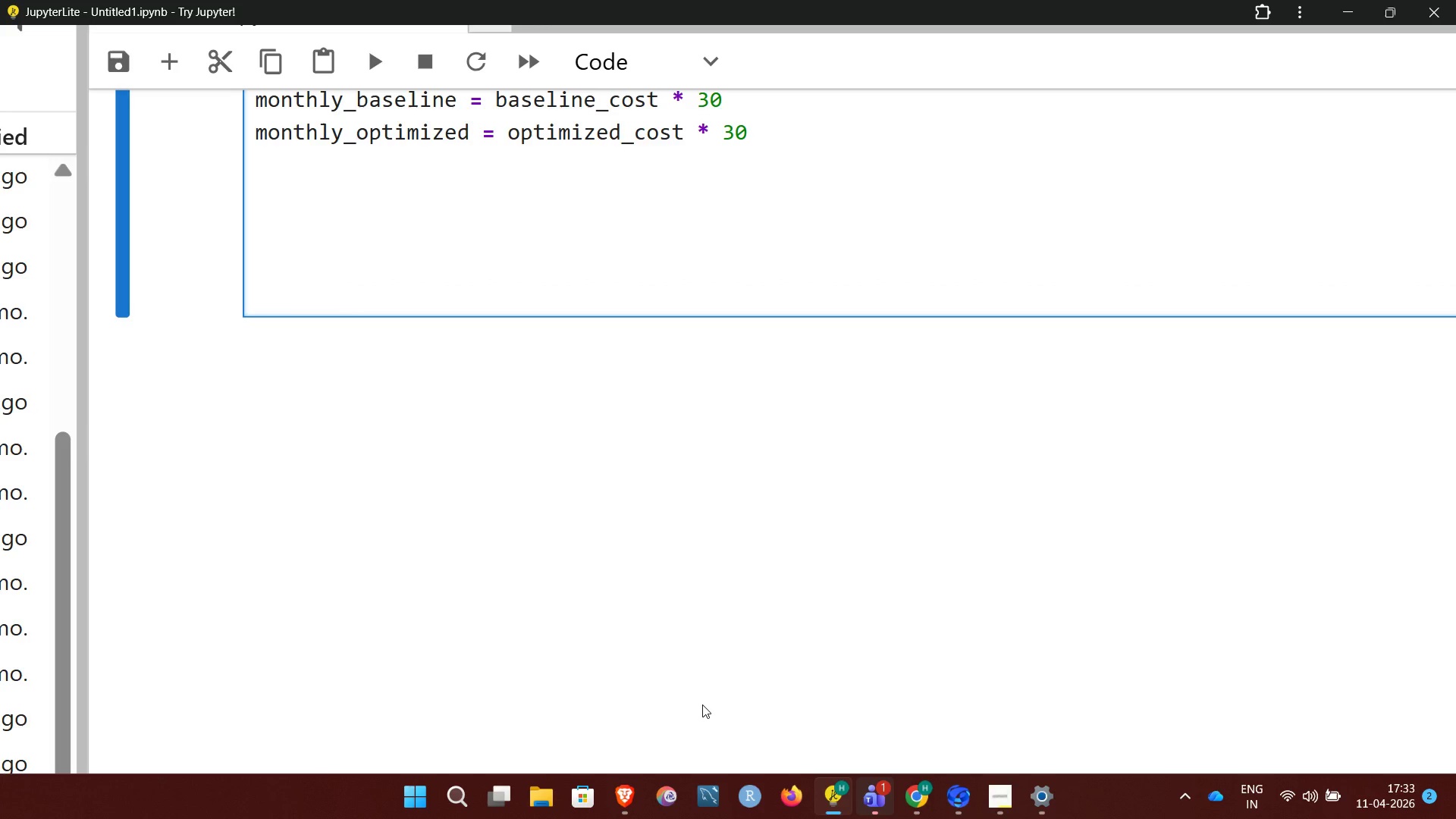 
key(Shift+3)
 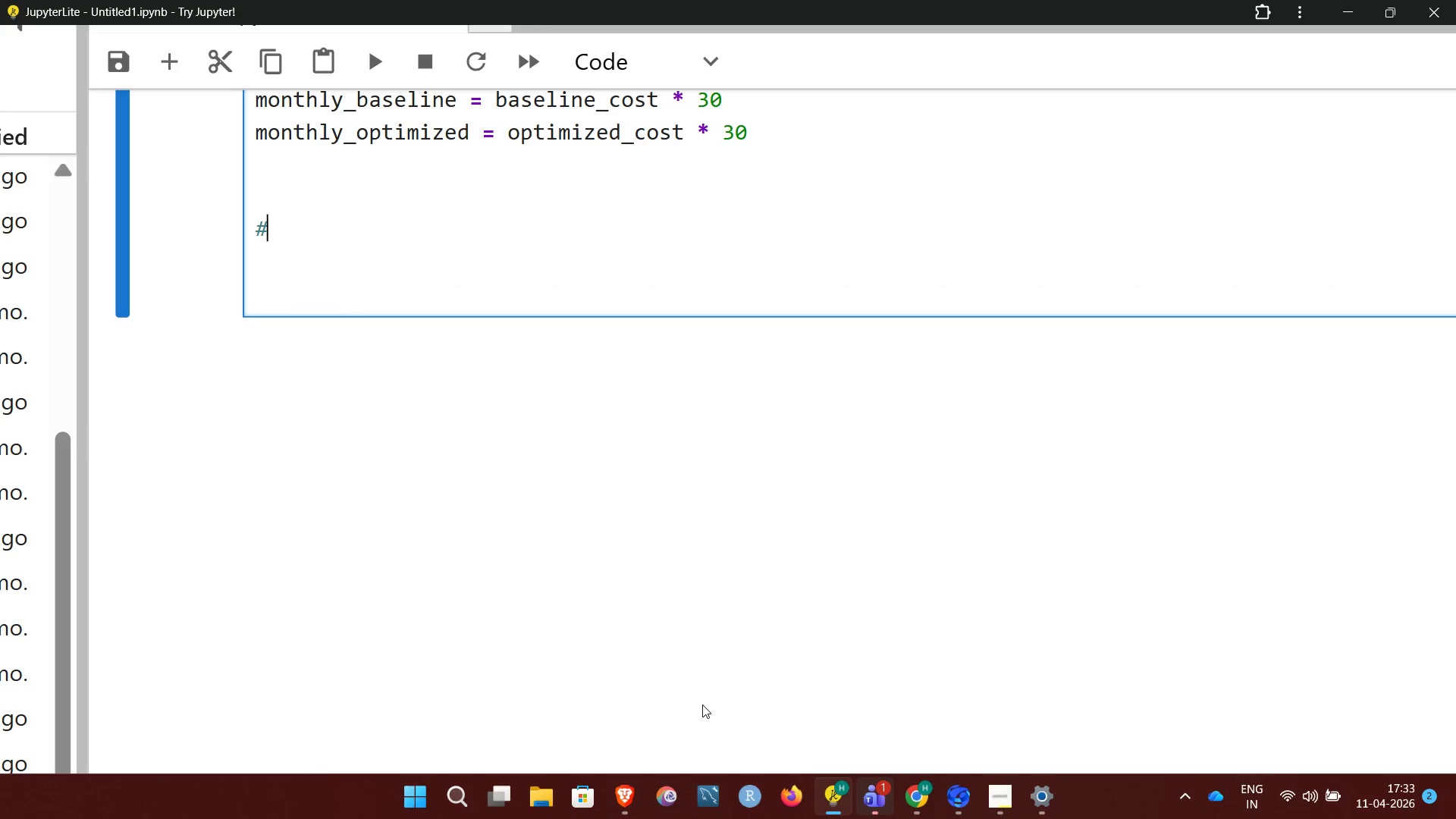 
key(Space)
 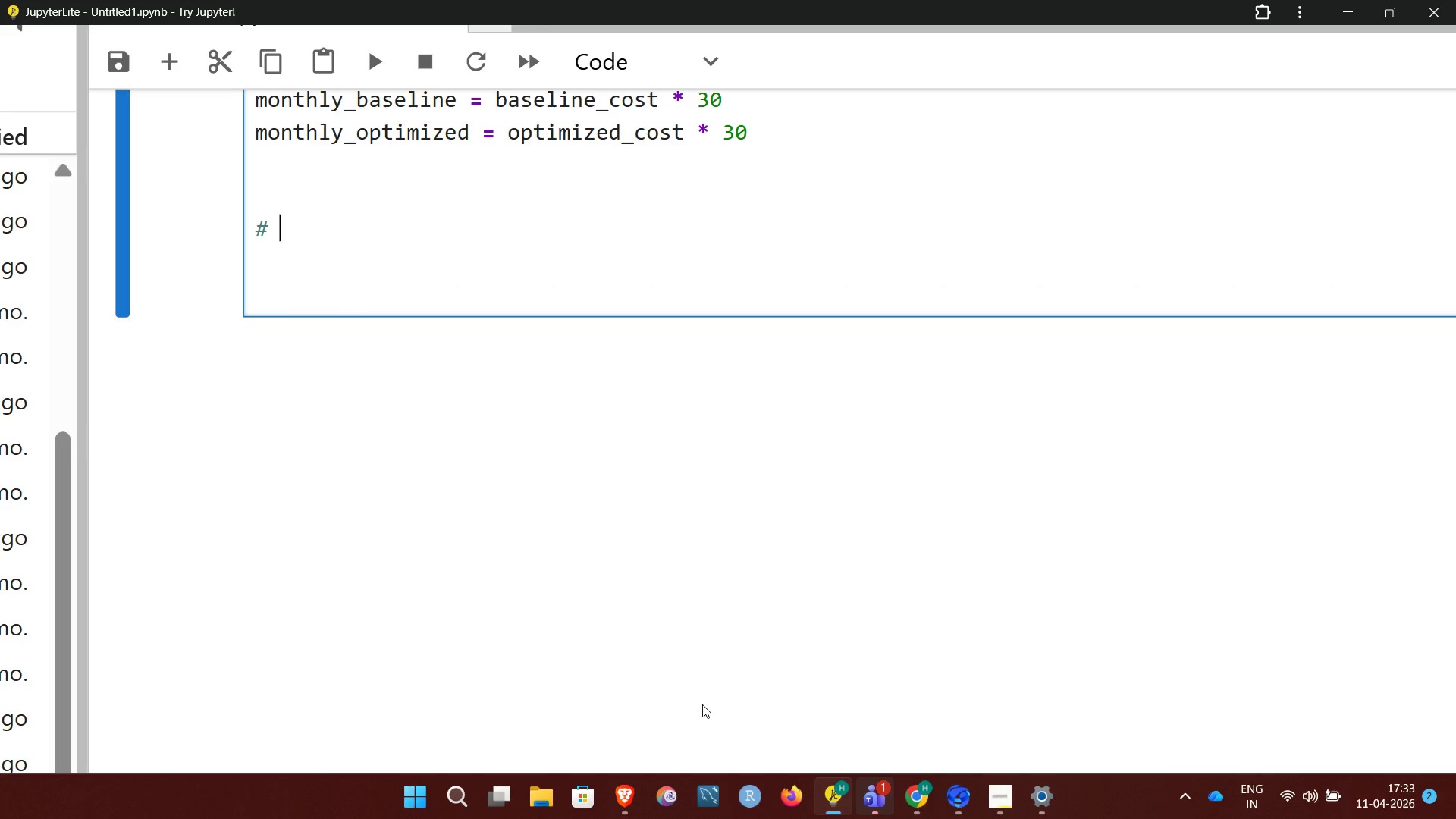 
hold_key(key=Equal, duration=1.5)
 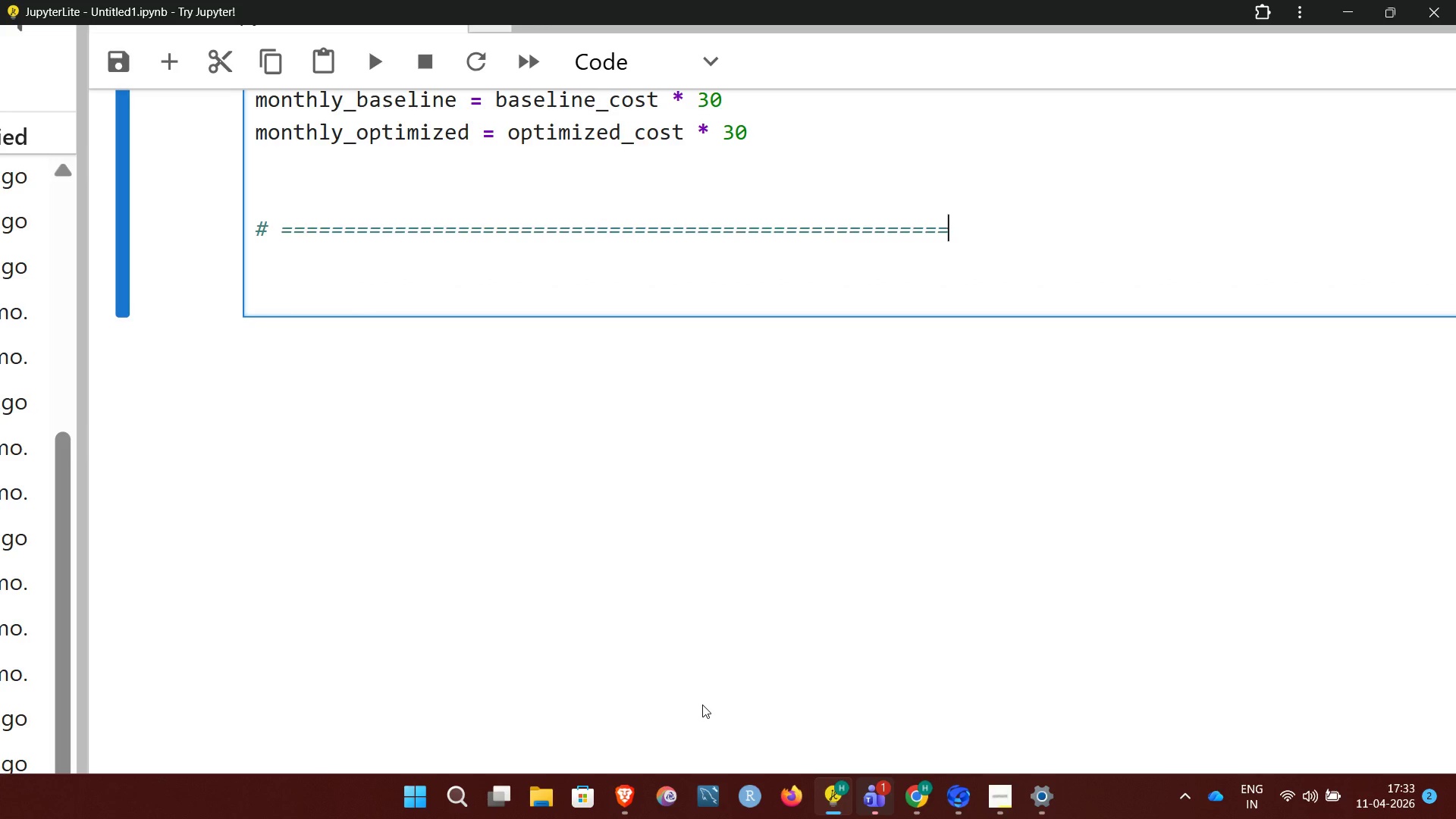 
hold_key(key=Equal, duration=0.55)
 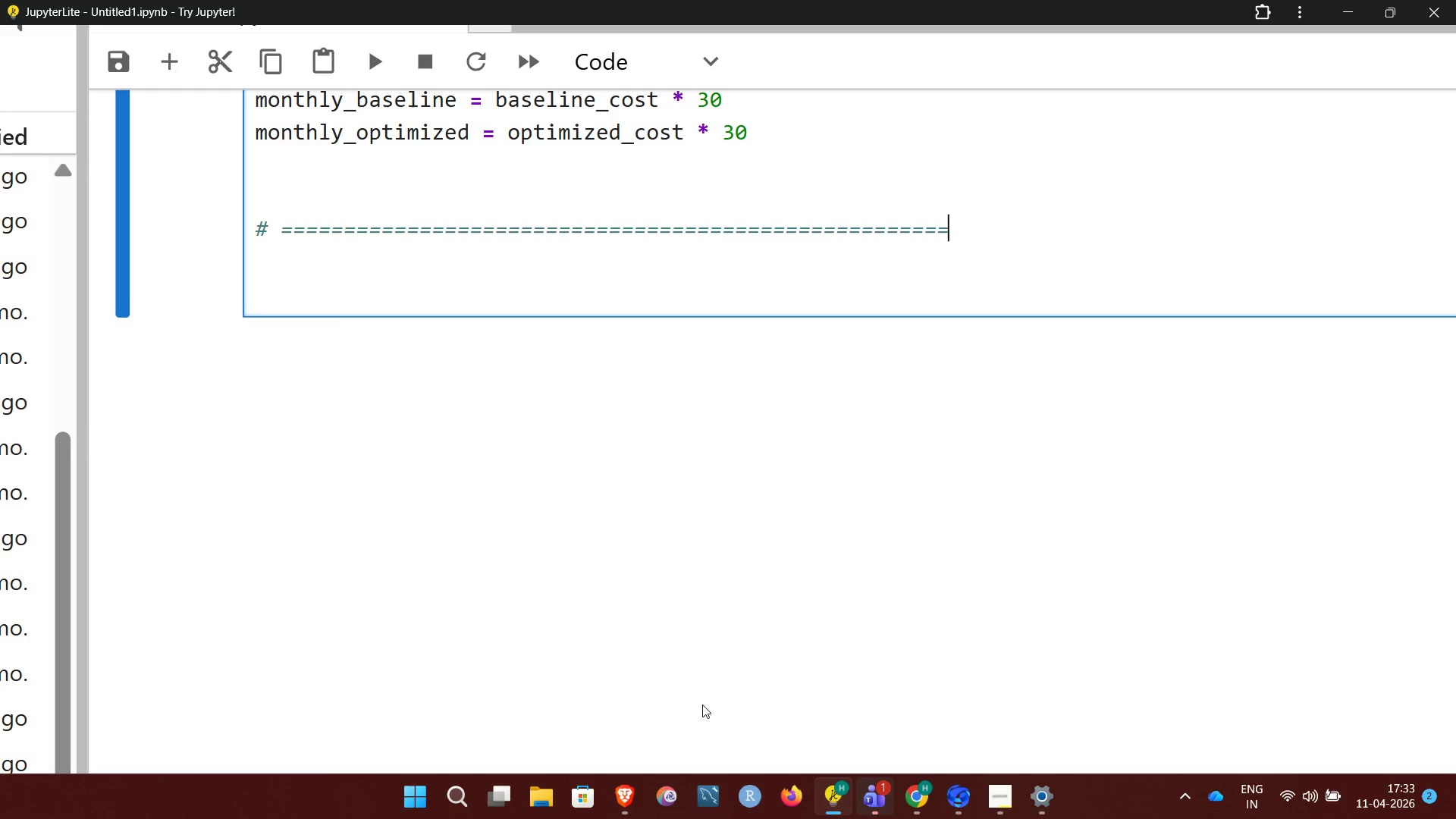 
key(Enter)
 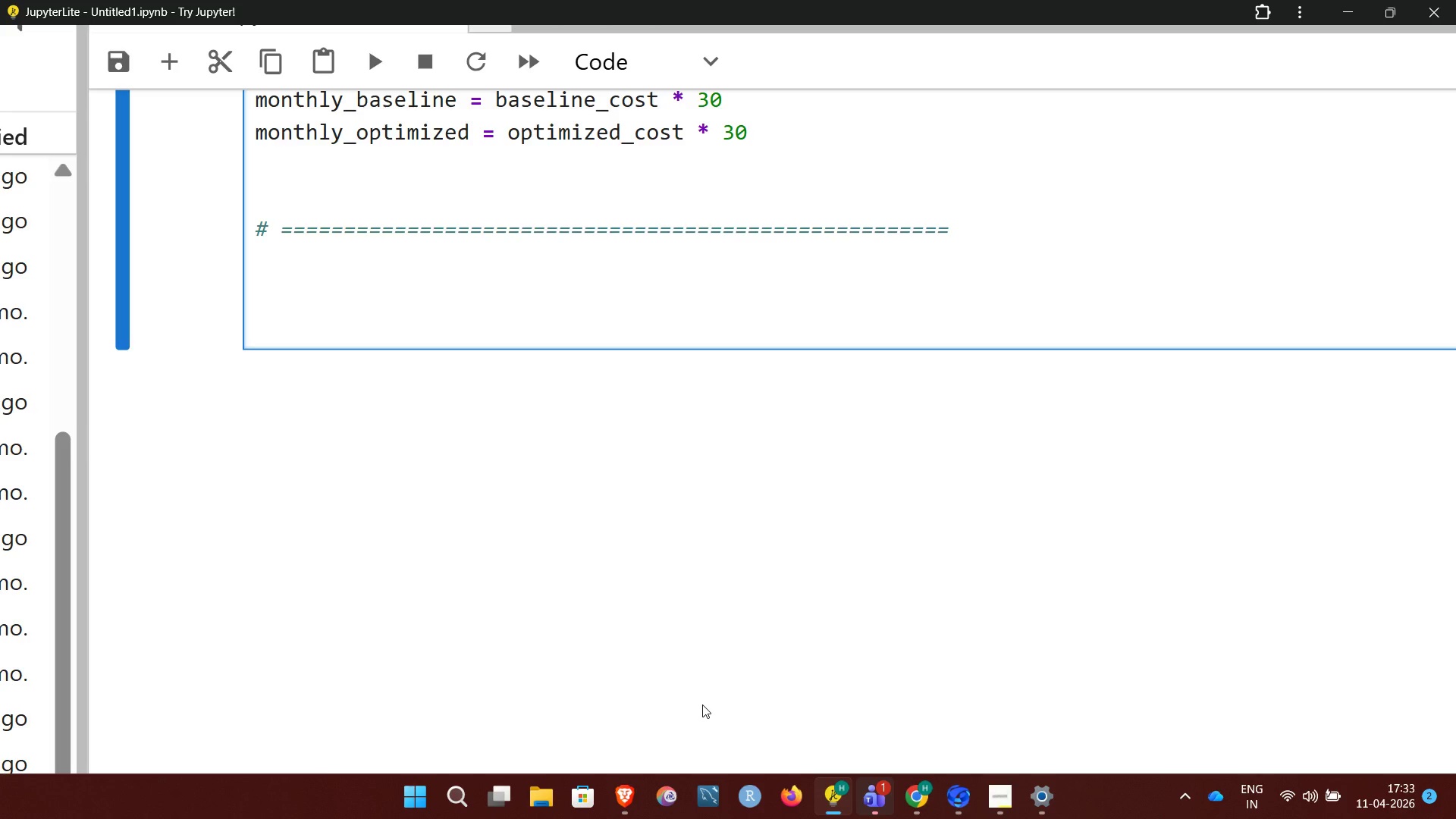 
type(# PEAK LOAD ANALYSIS)
 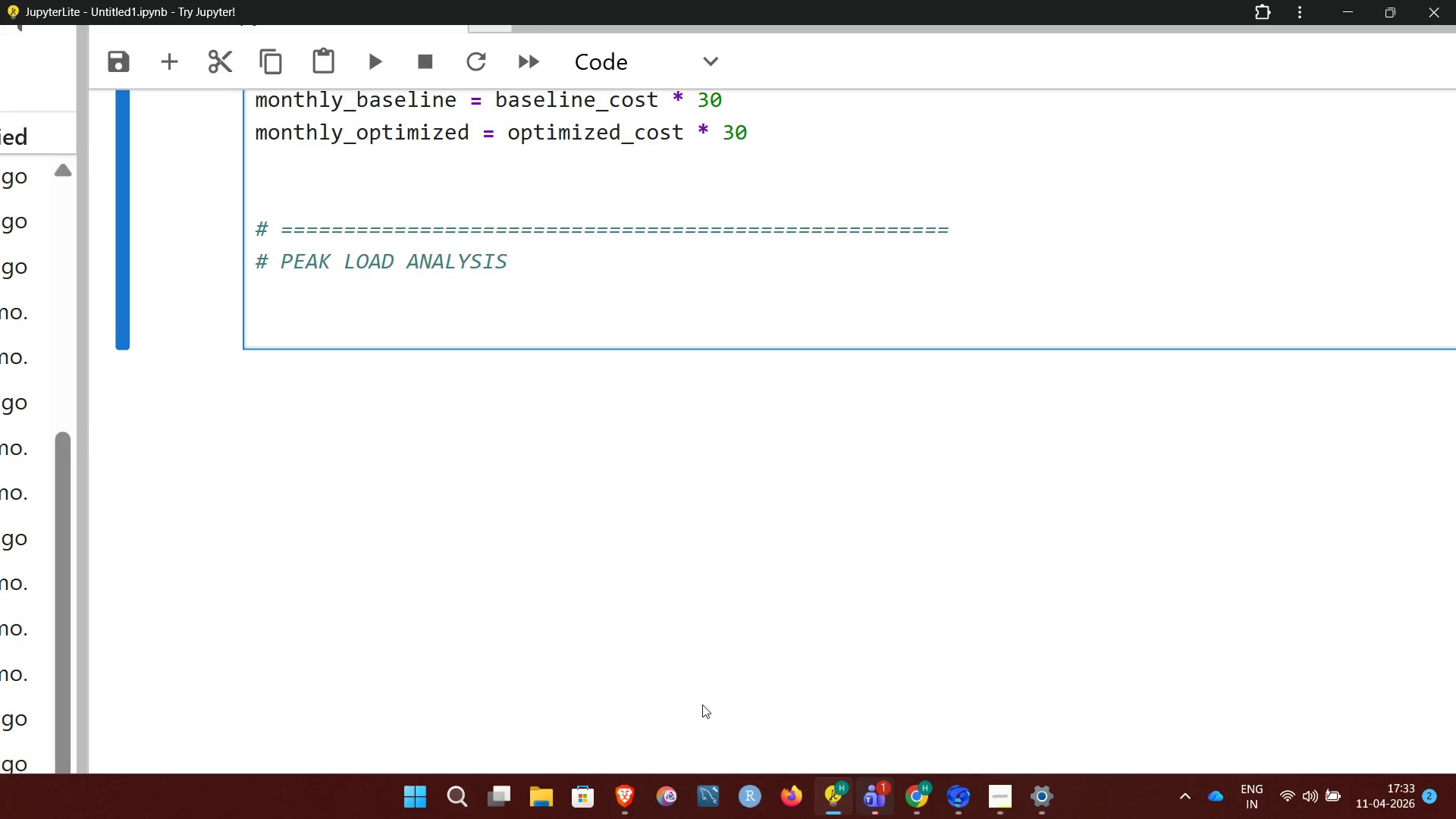 
key(Enter)
 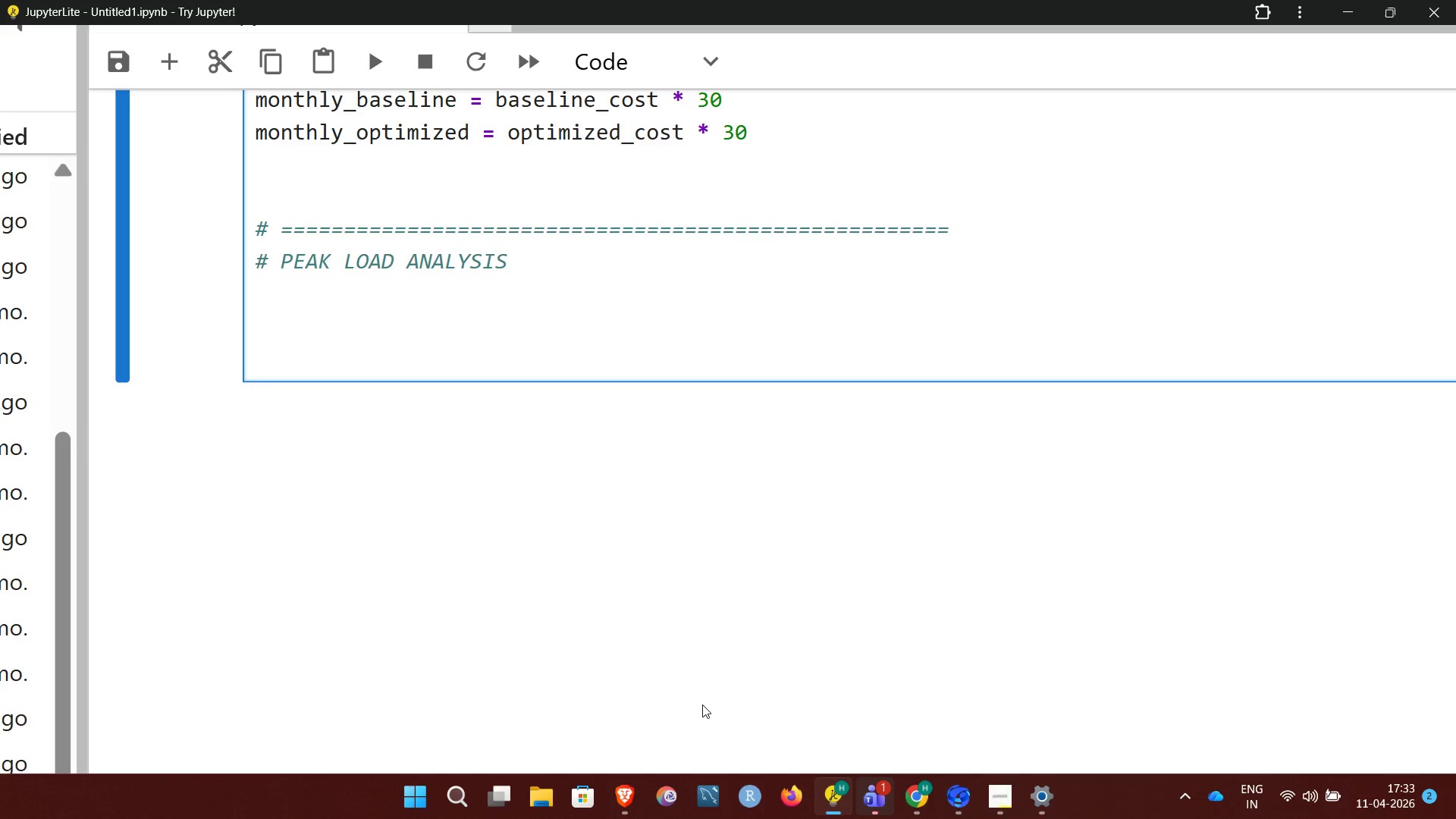 
key(Shift+3)
 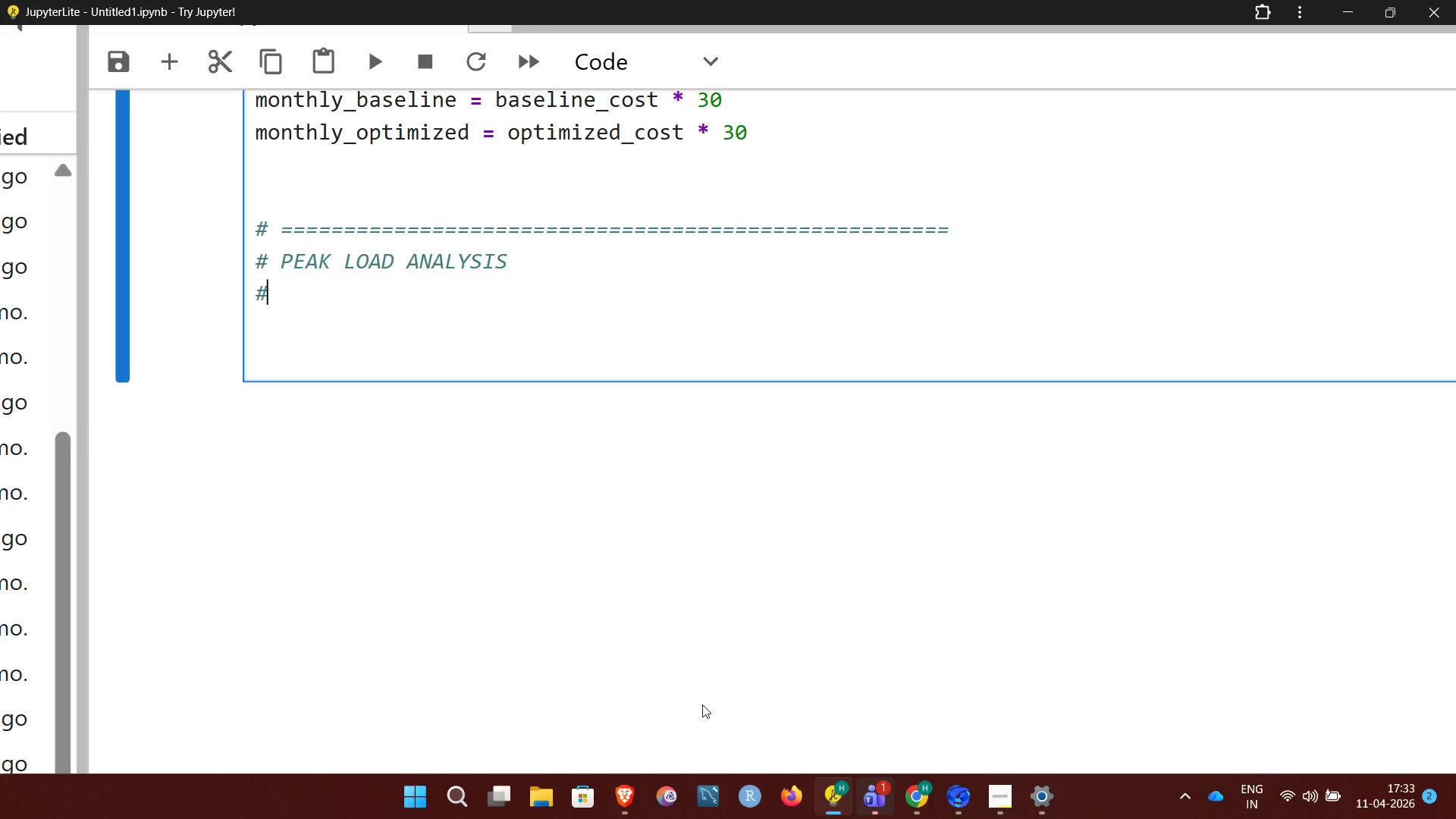 
key(CapsLock)
 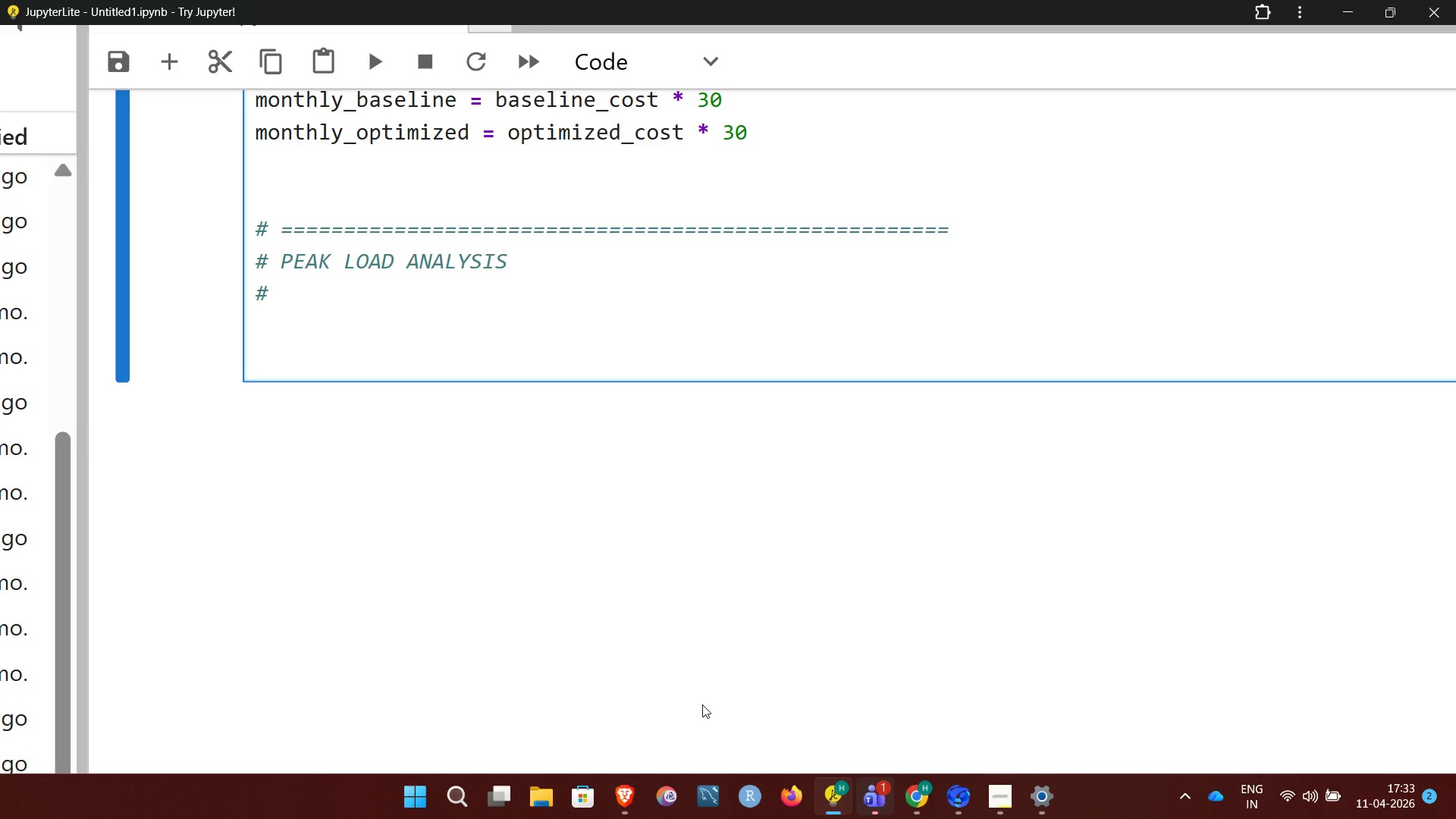 
key(Space)
 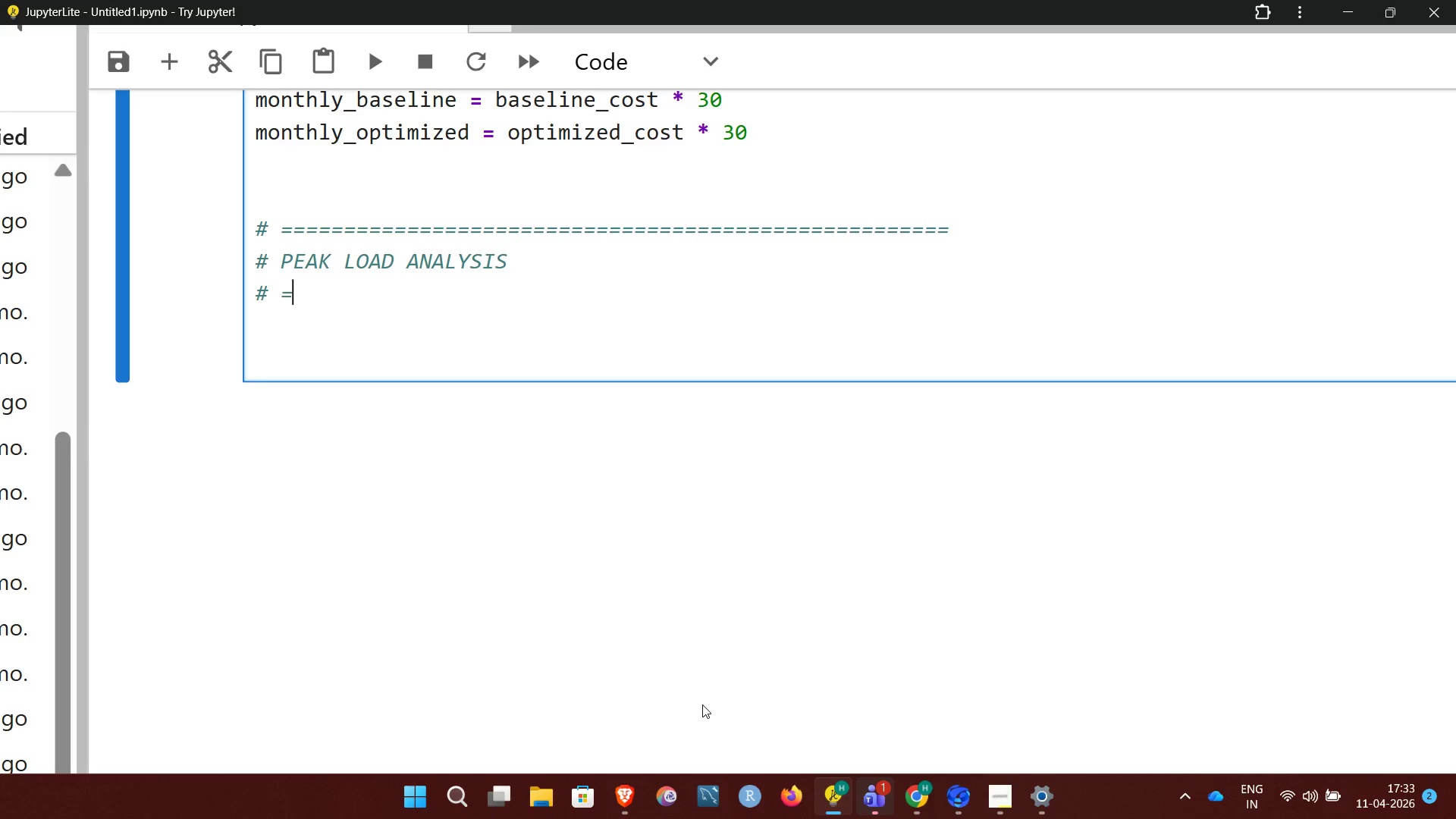 
hold_key(key=Equal, duration=1.52)
 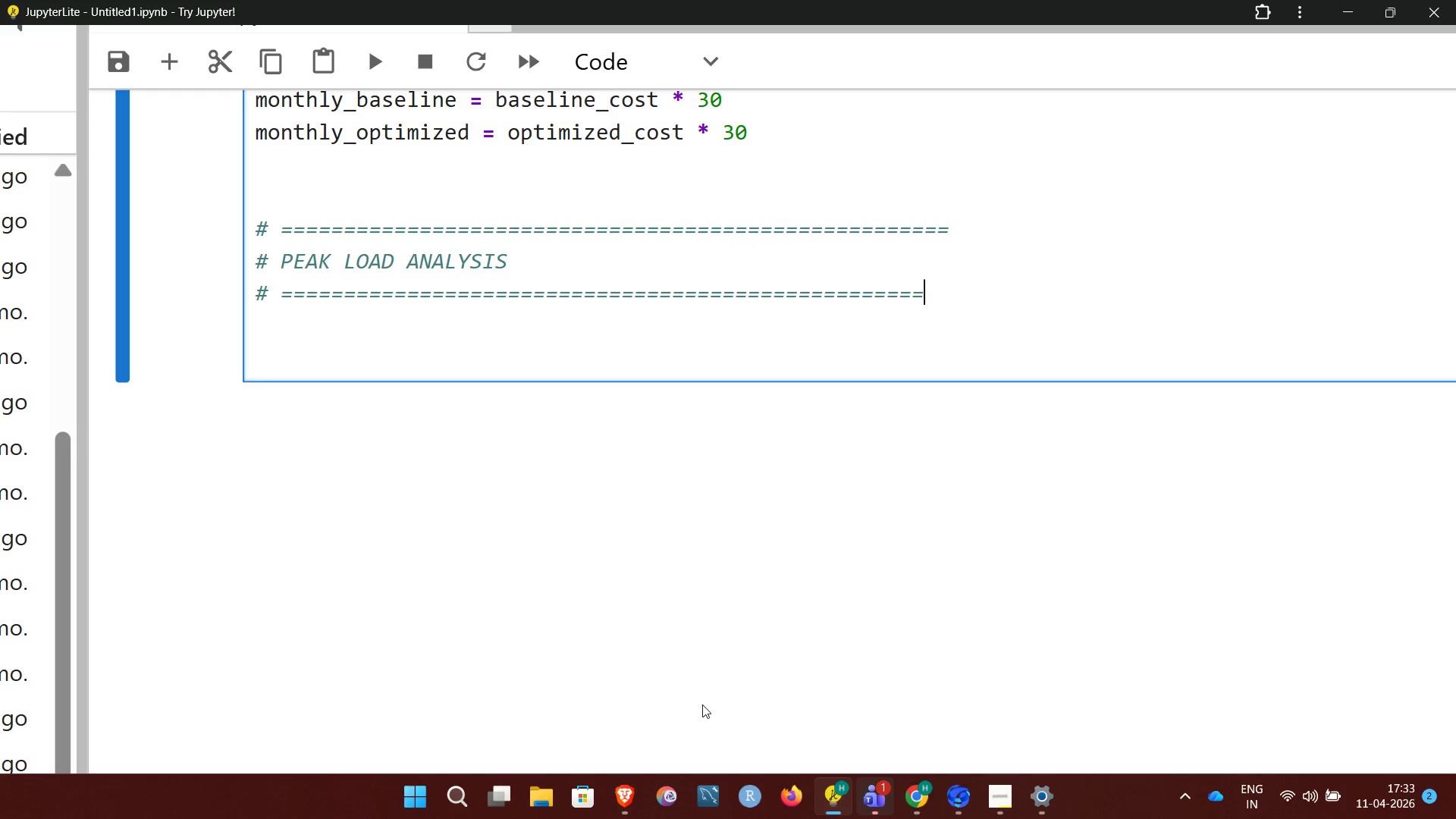 
hold_key(key=Equal, duration=0.47)
 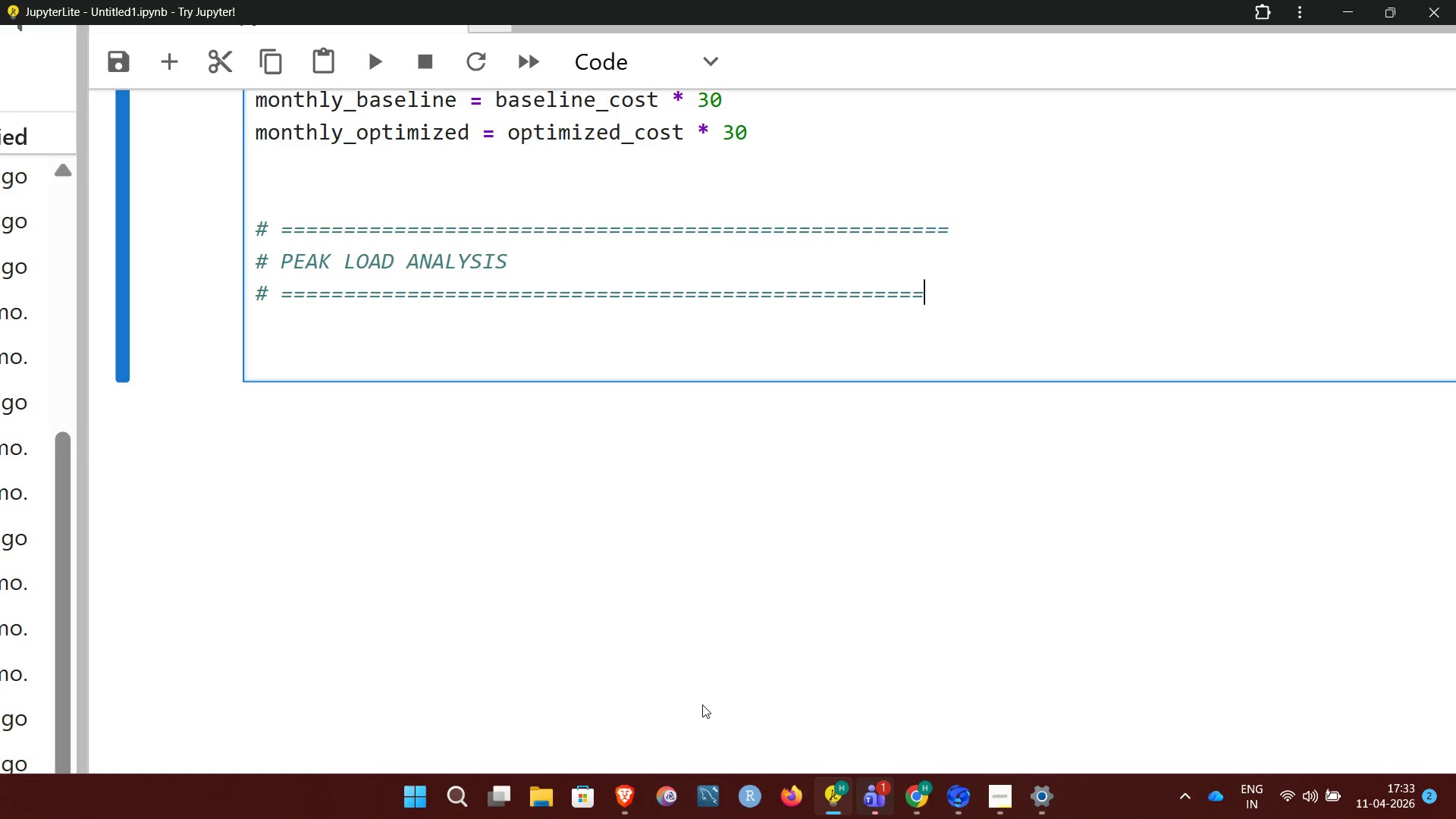 
key(Equal)
 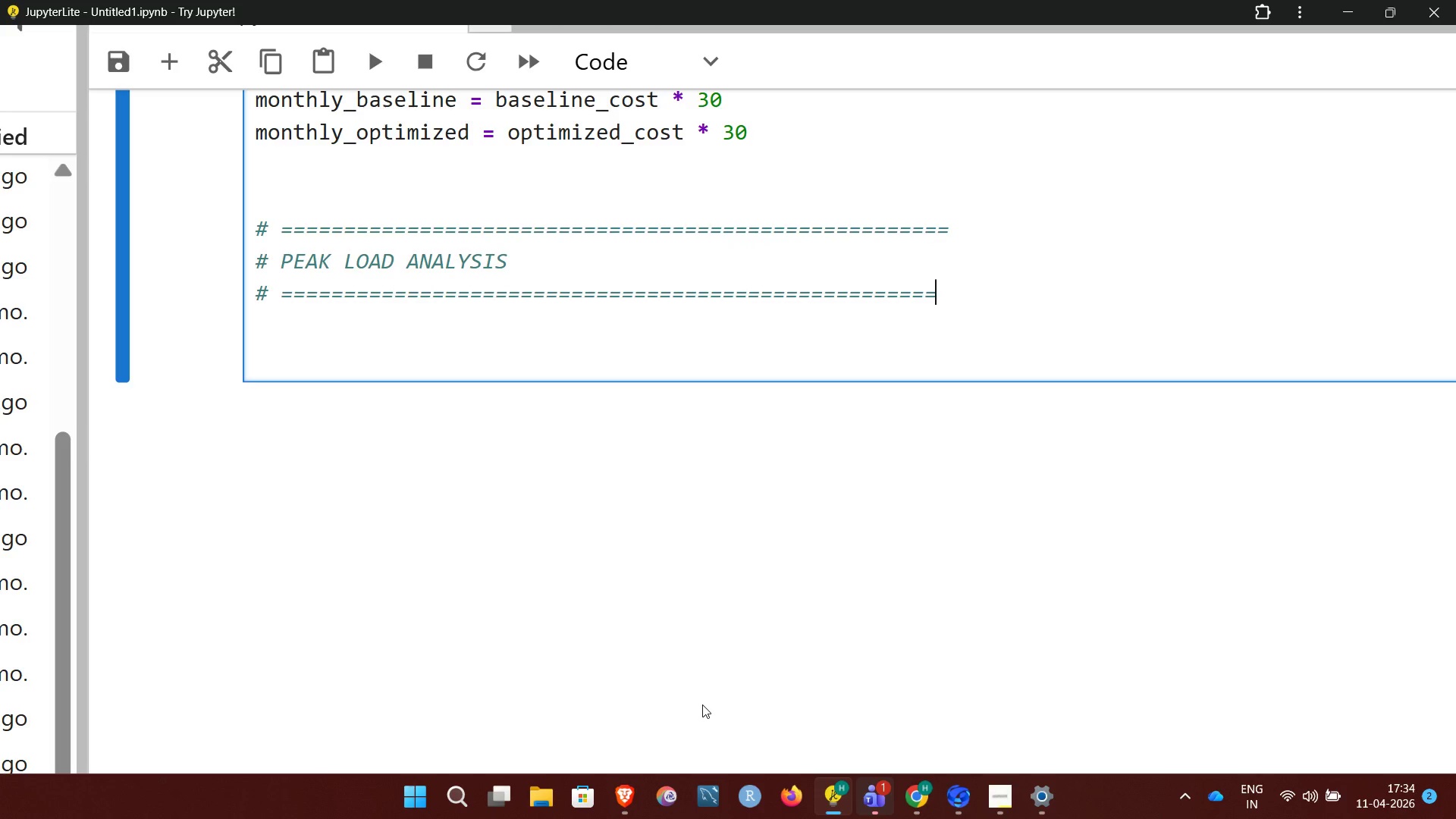 
key(Equal)
 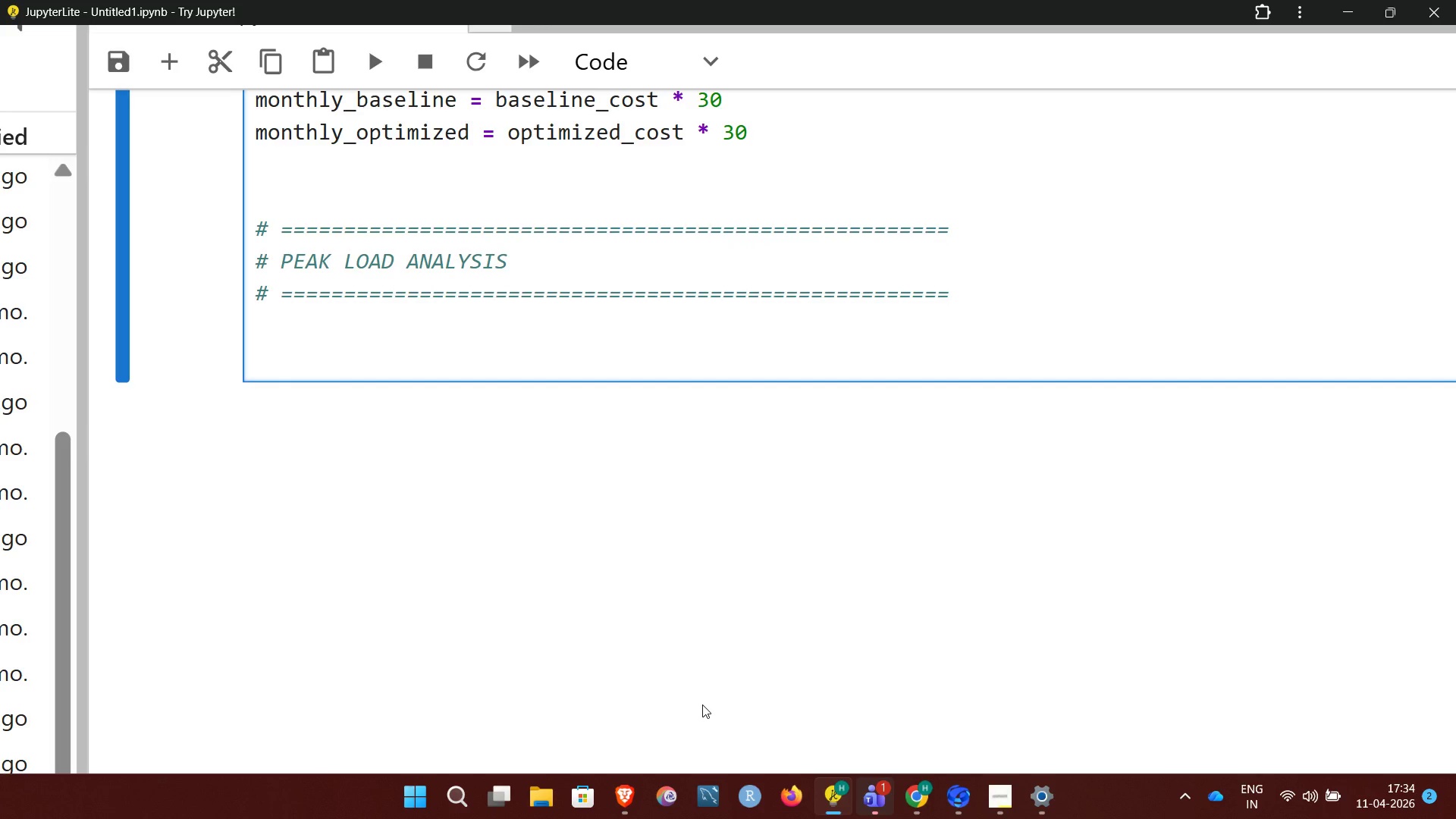 
key(Enter)
 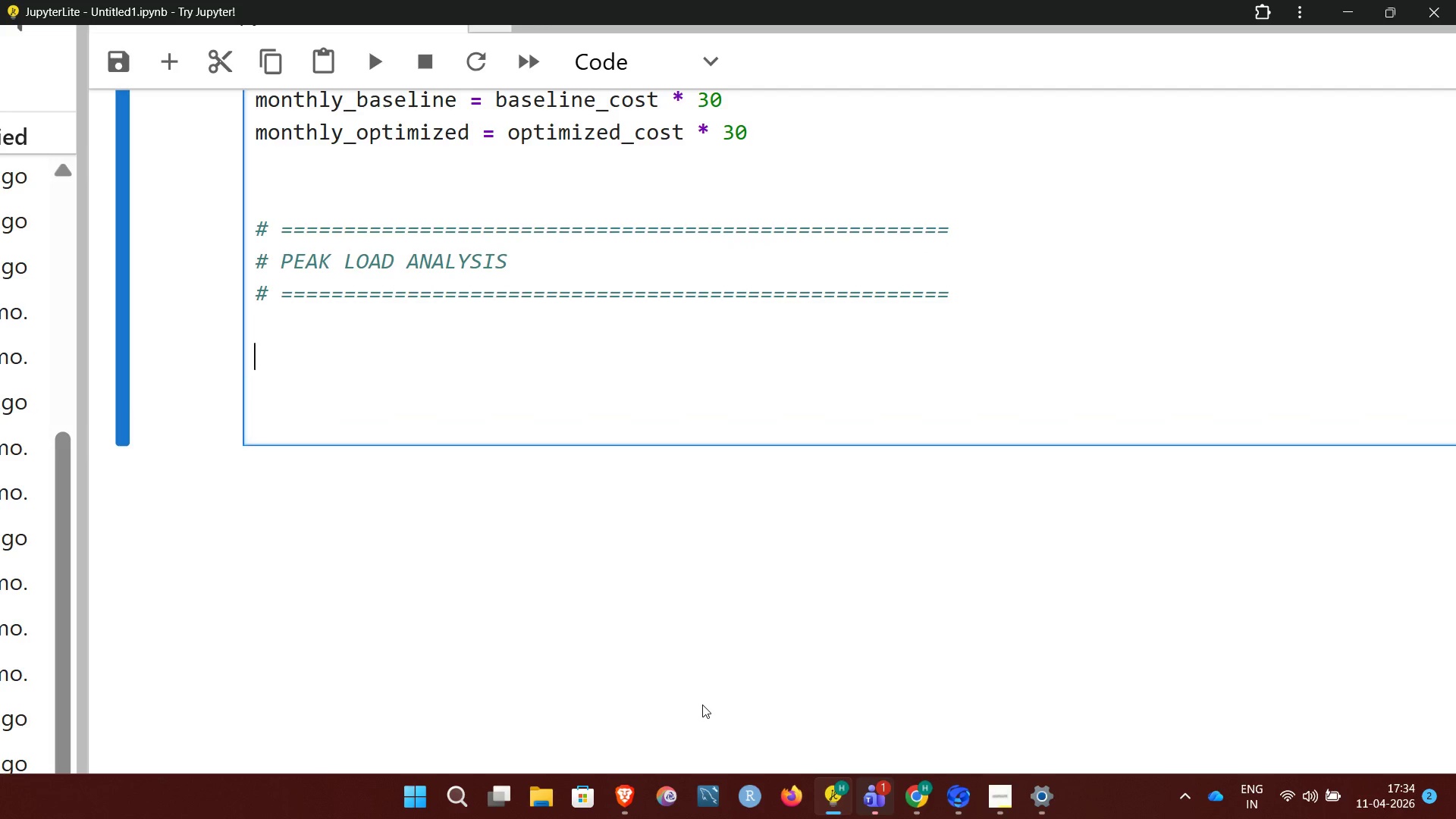 
key(Enter)
 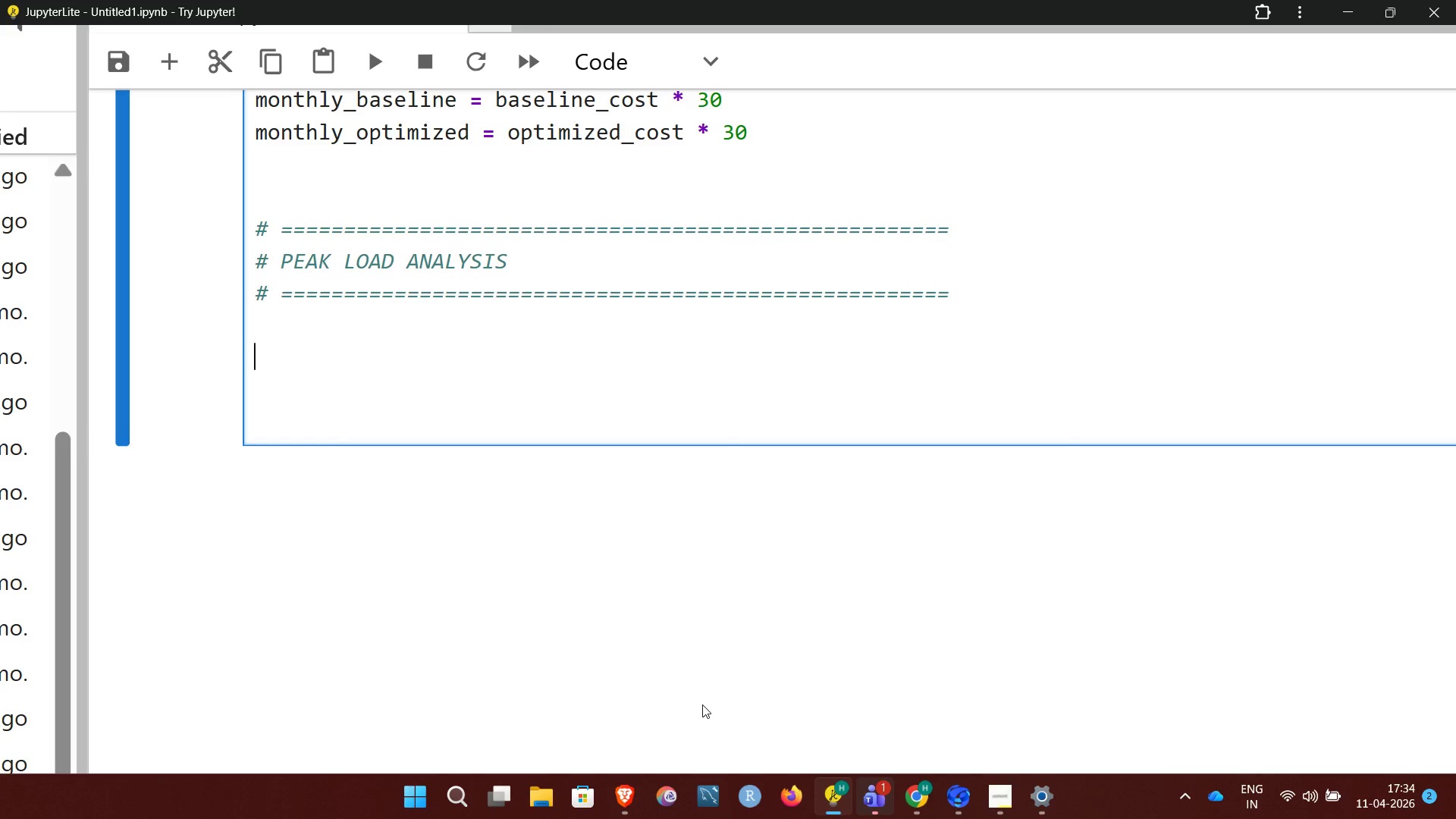 
type(peak_hour = np,)
key(Backspace)
type(.argmax(baseline_load))
 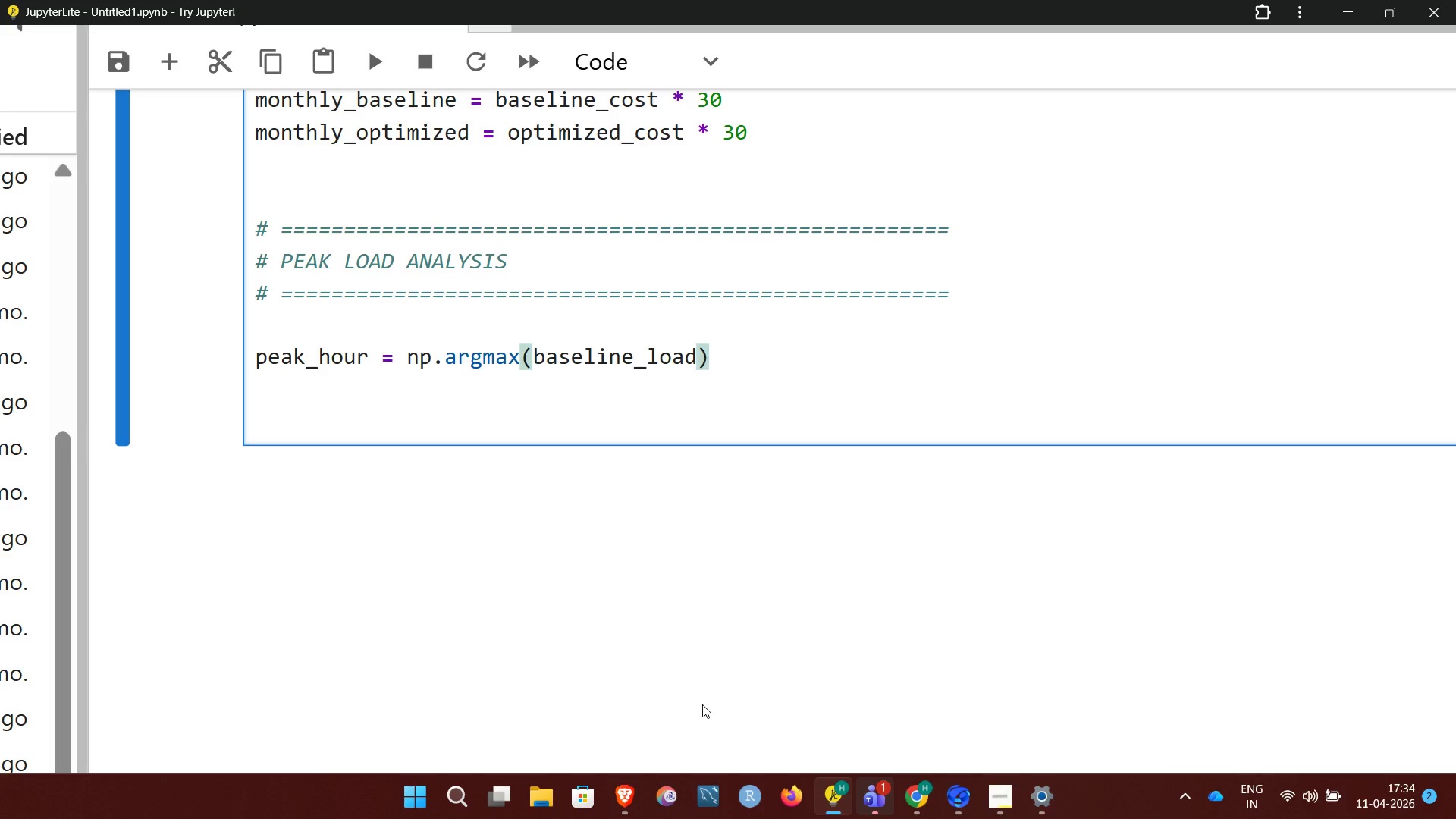 
key(Enter)
 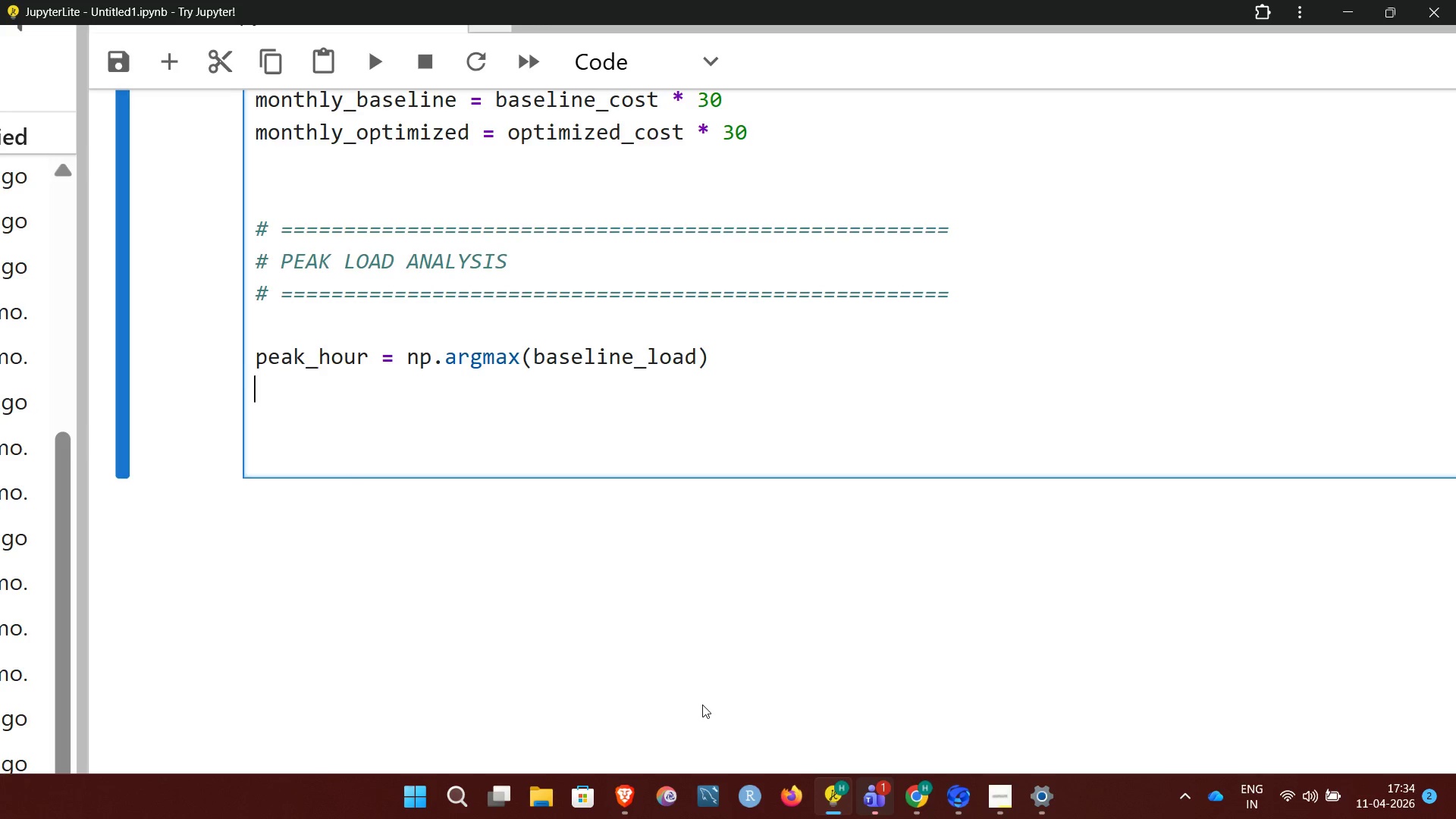 
type(peak_value =)
 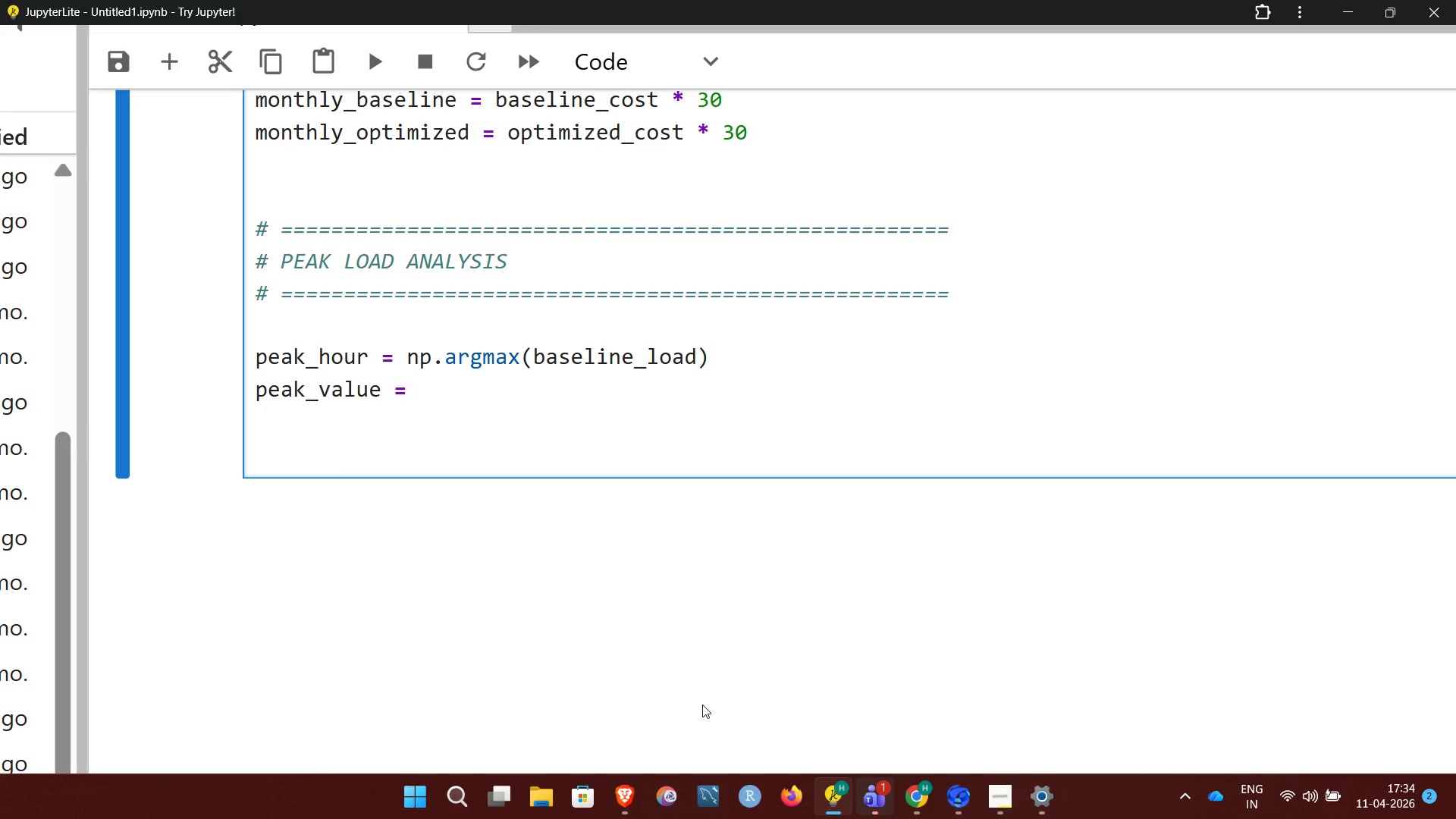 
type( baseline_load[peak)
 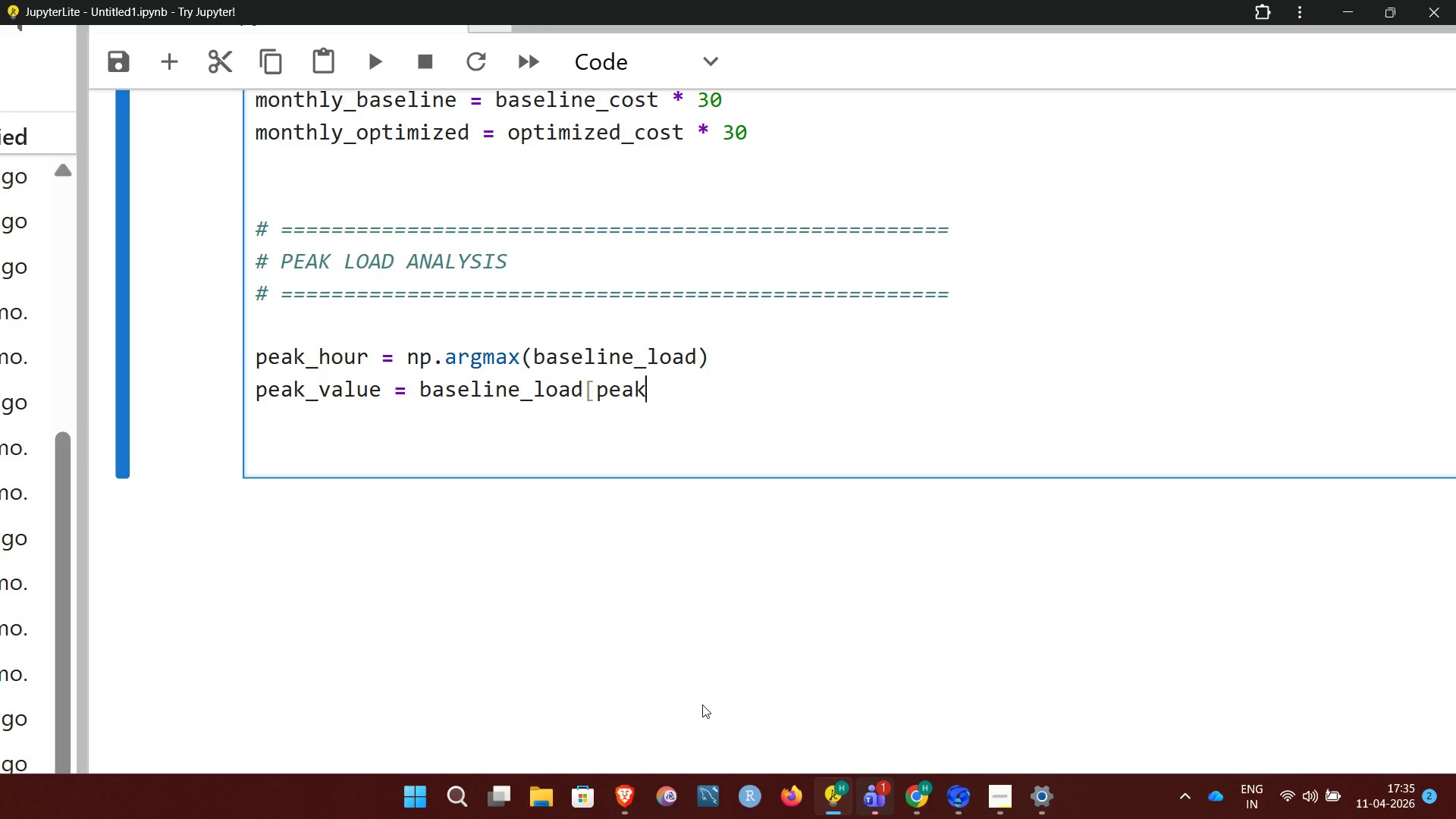 
wait(11.03)
 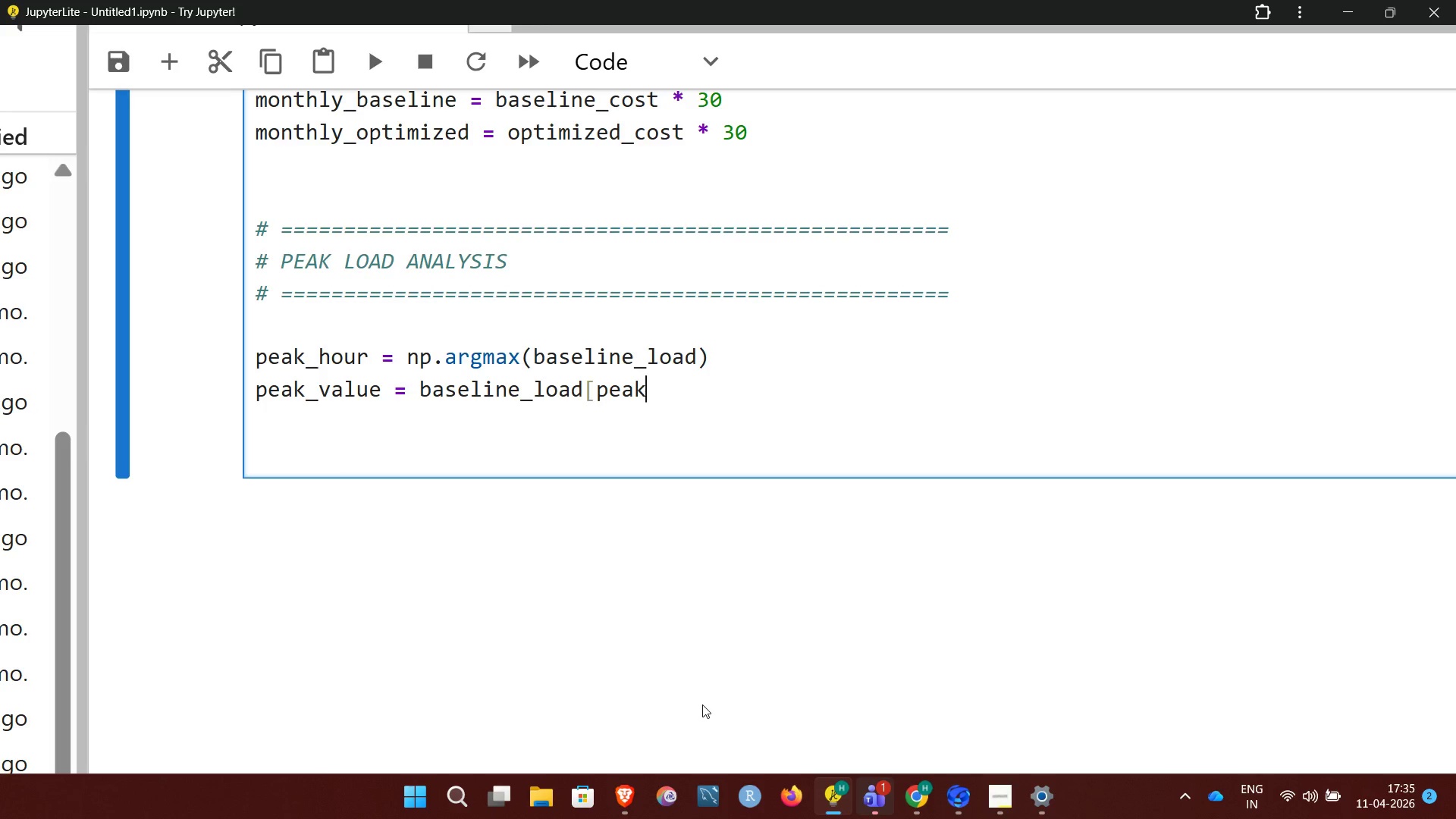 
type(_hour)
 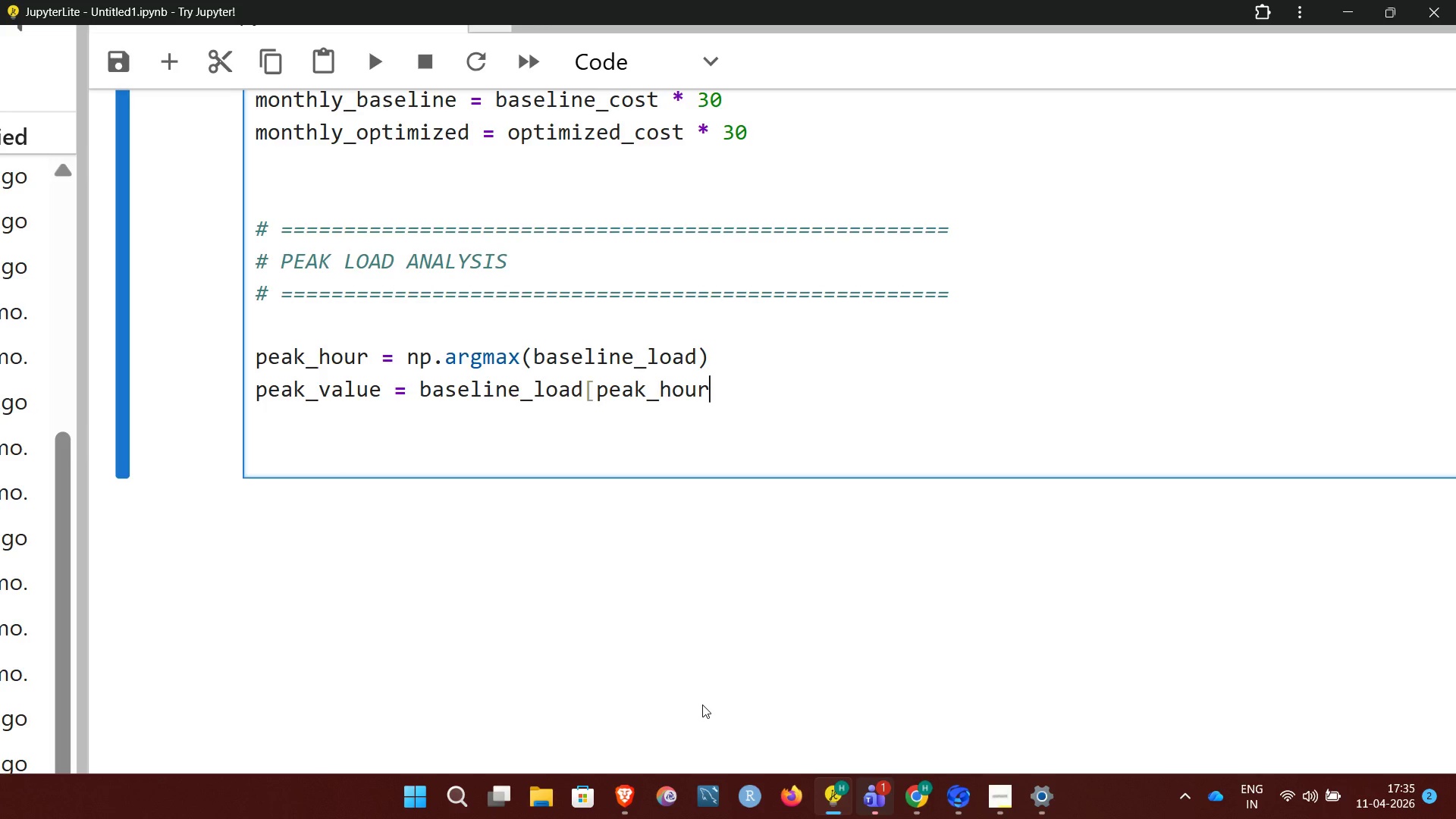 
key(BracketRight)
 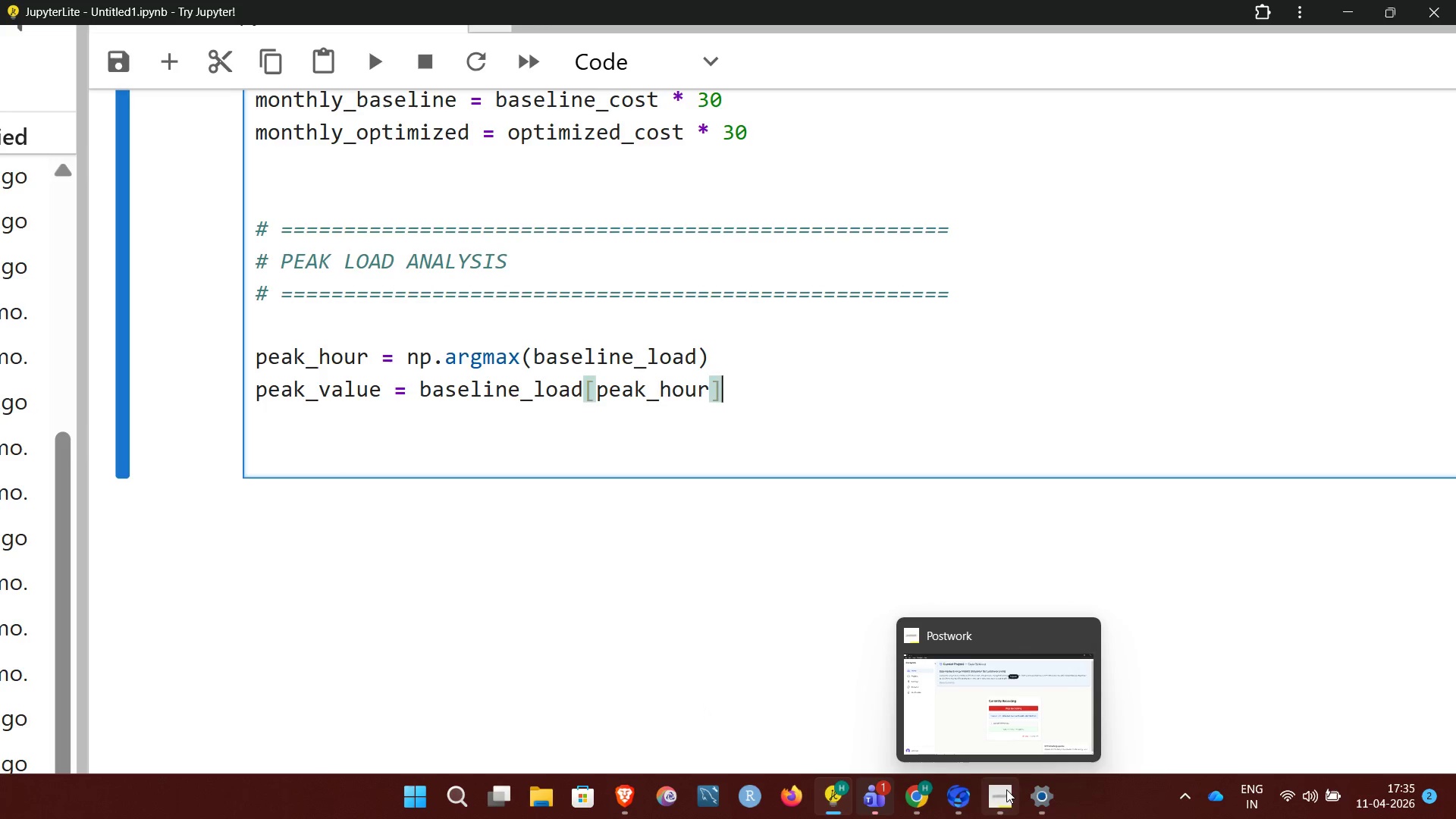 
left_click([1006, 789])
 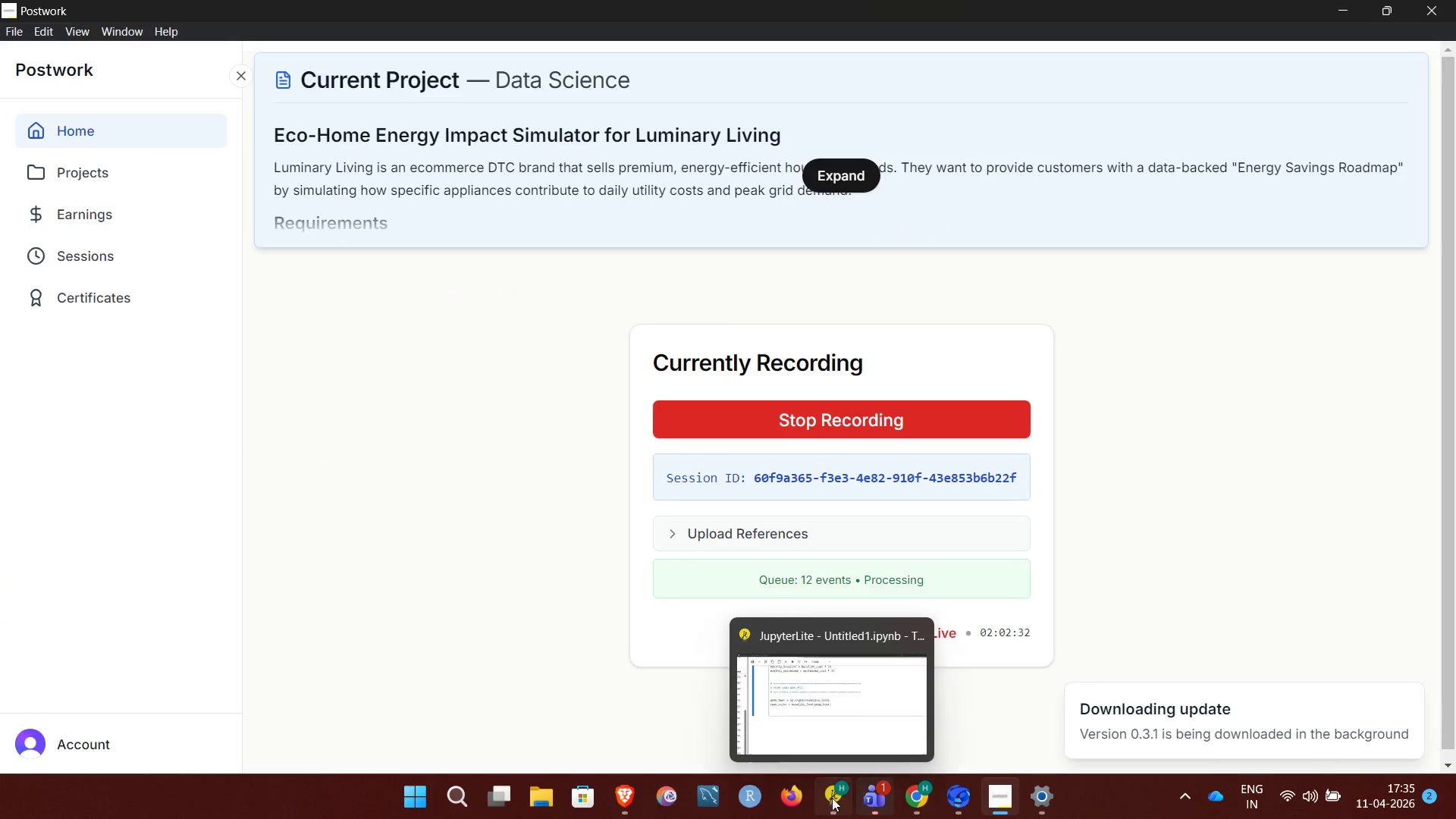 
left_click([837, 802])
 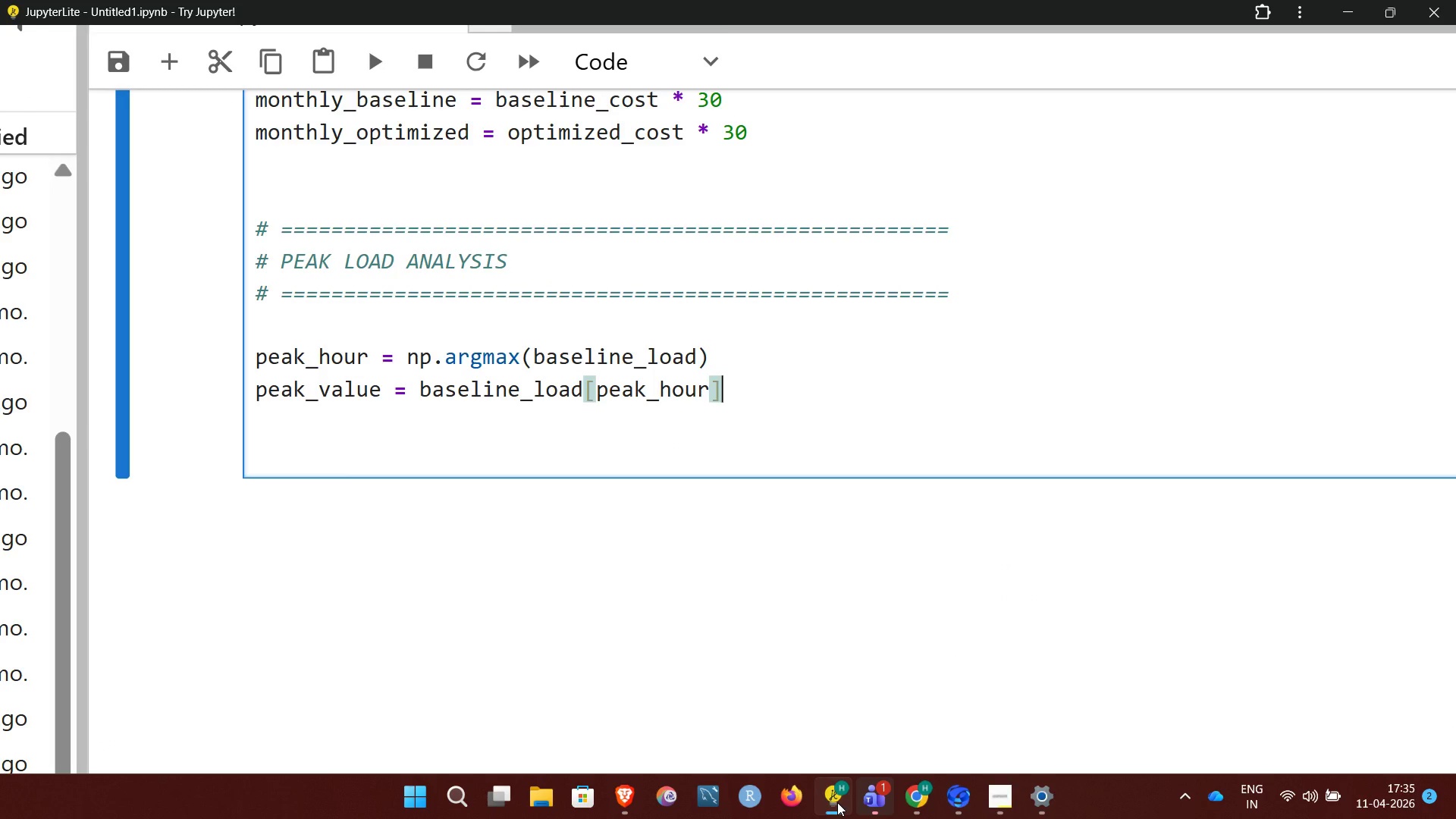 
key(Enter)
 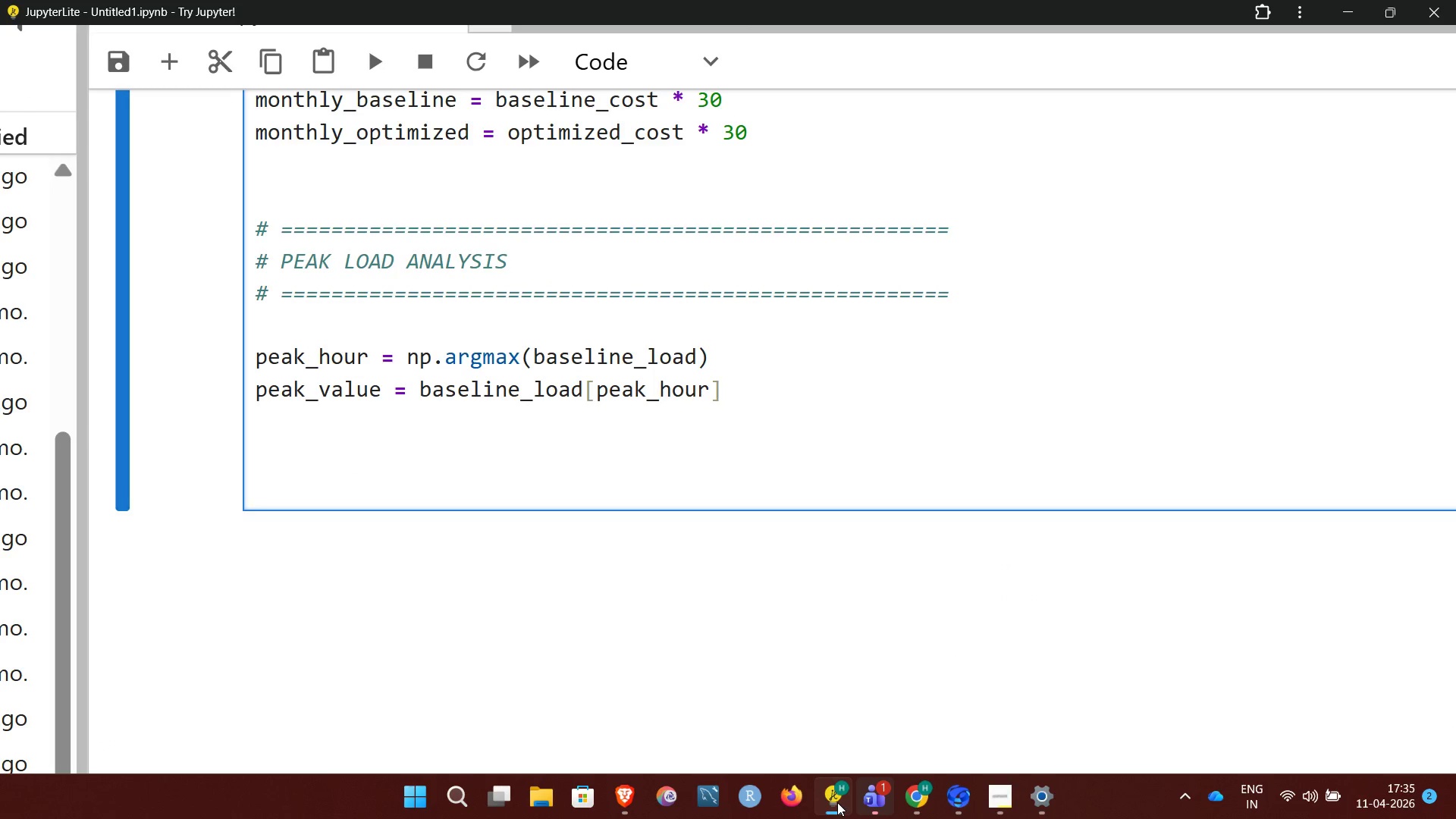 
key(Enter)
 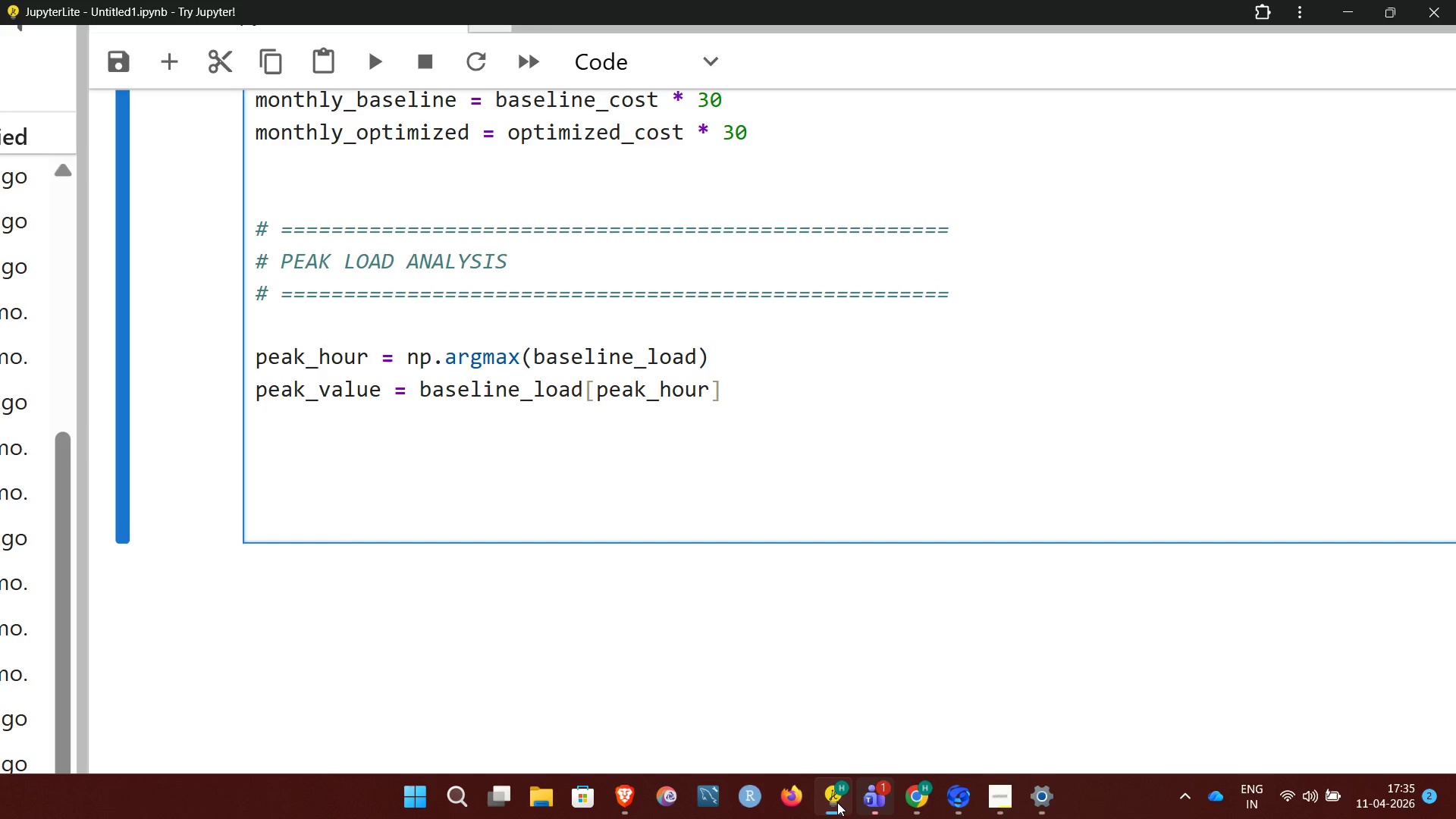 
wait(23.94)
 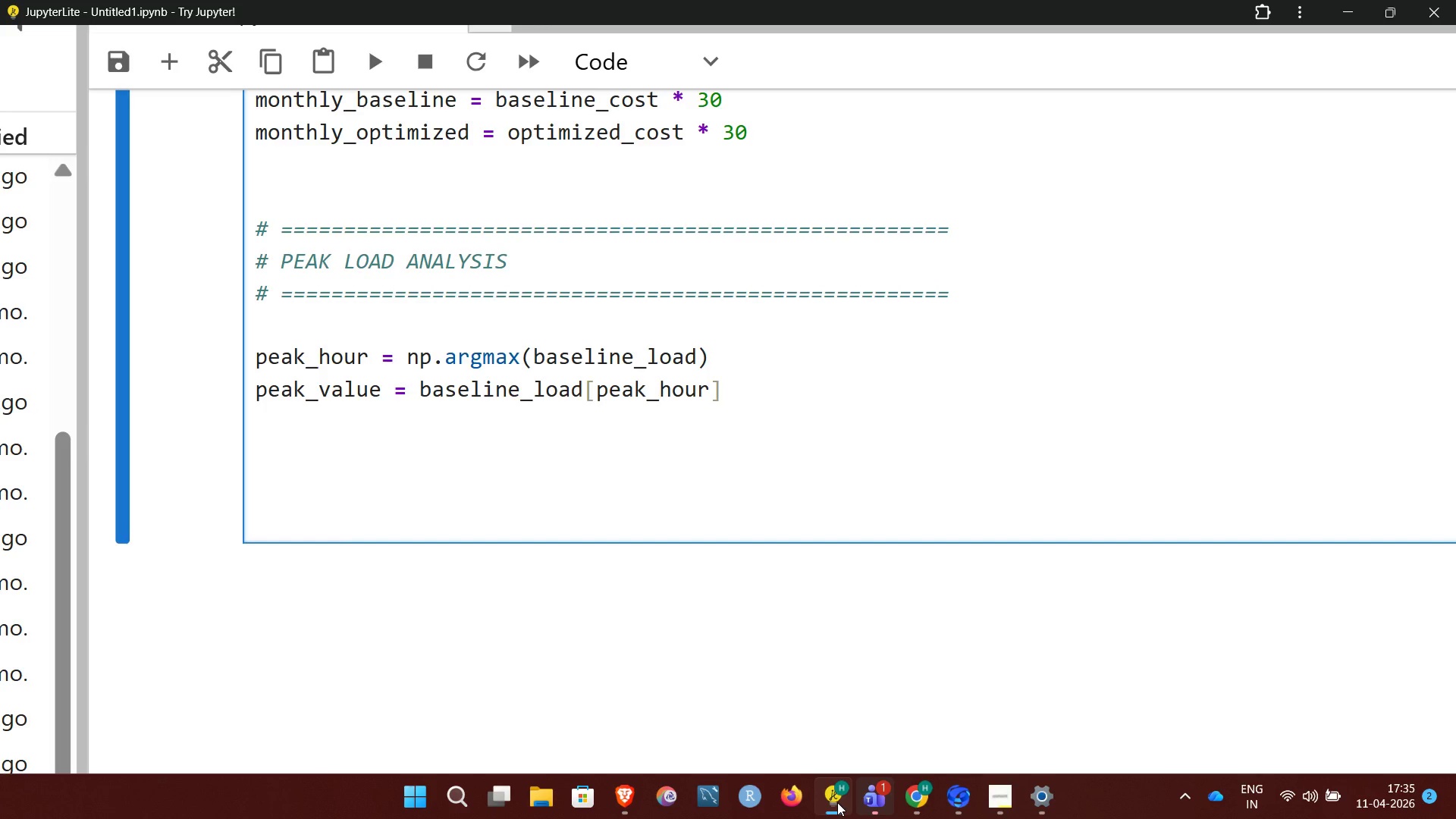 
key(Shift+3)
 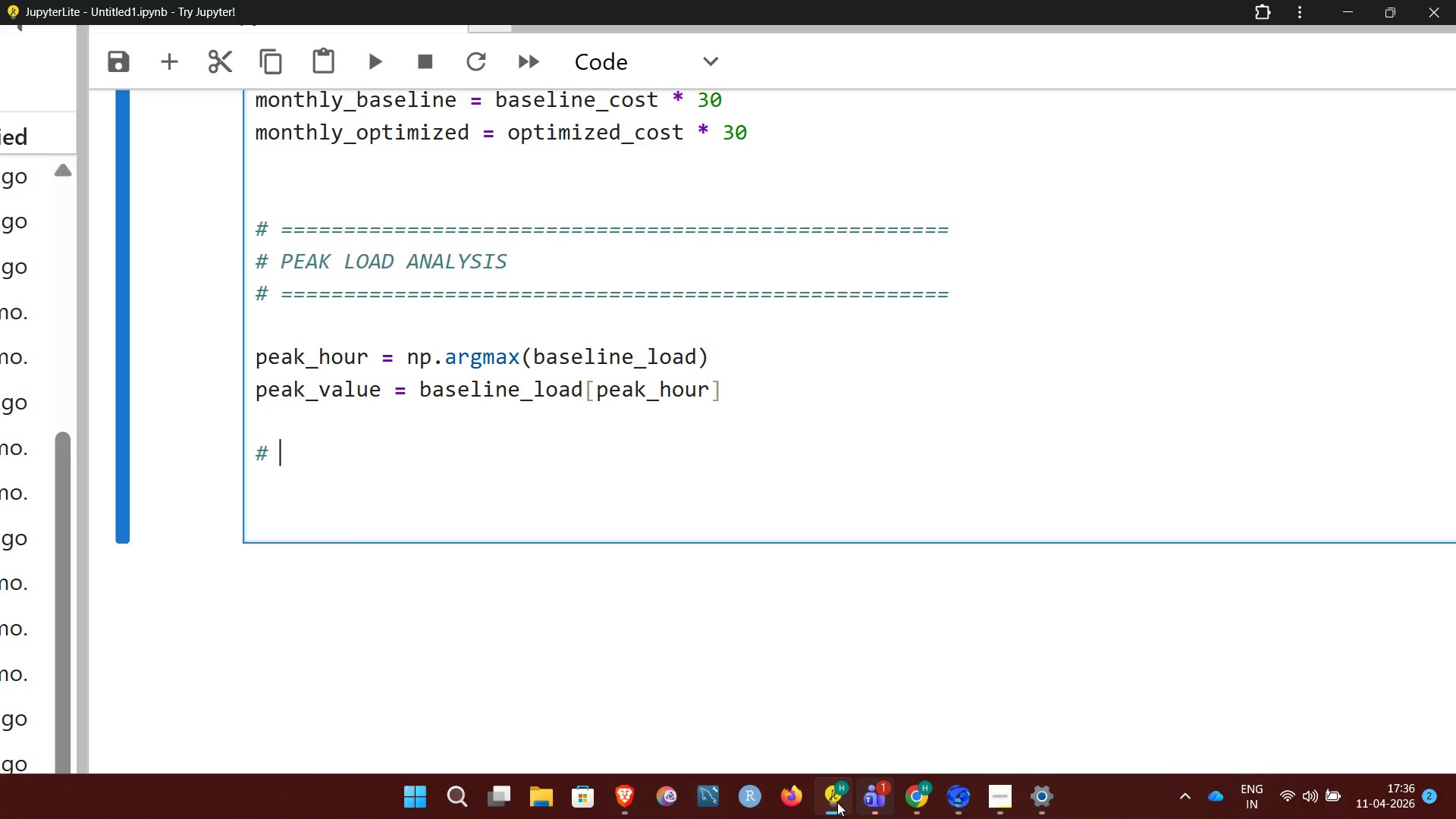 
key(Space)
 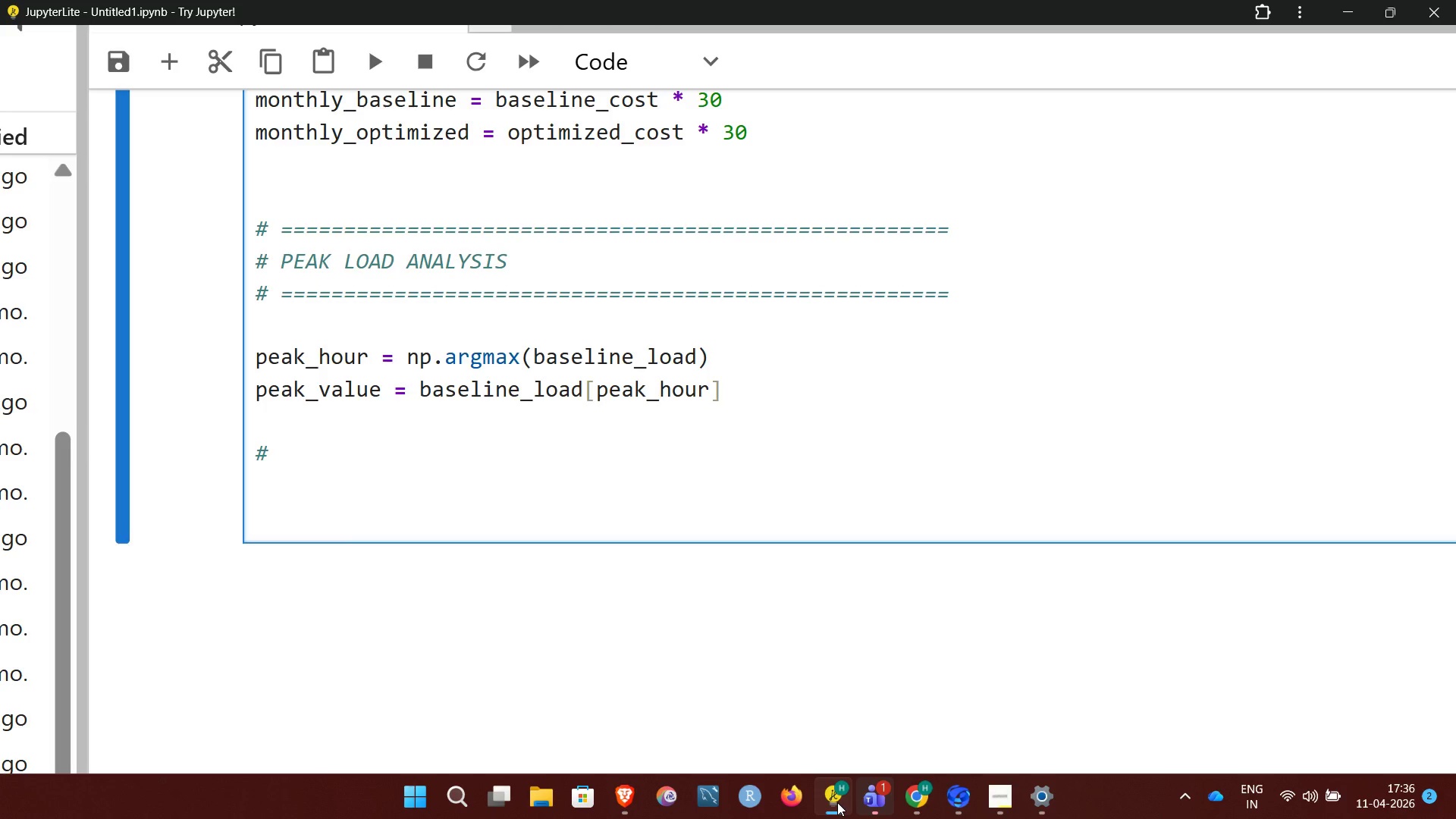 
hold_key(key=Equal, duration=1.52)
 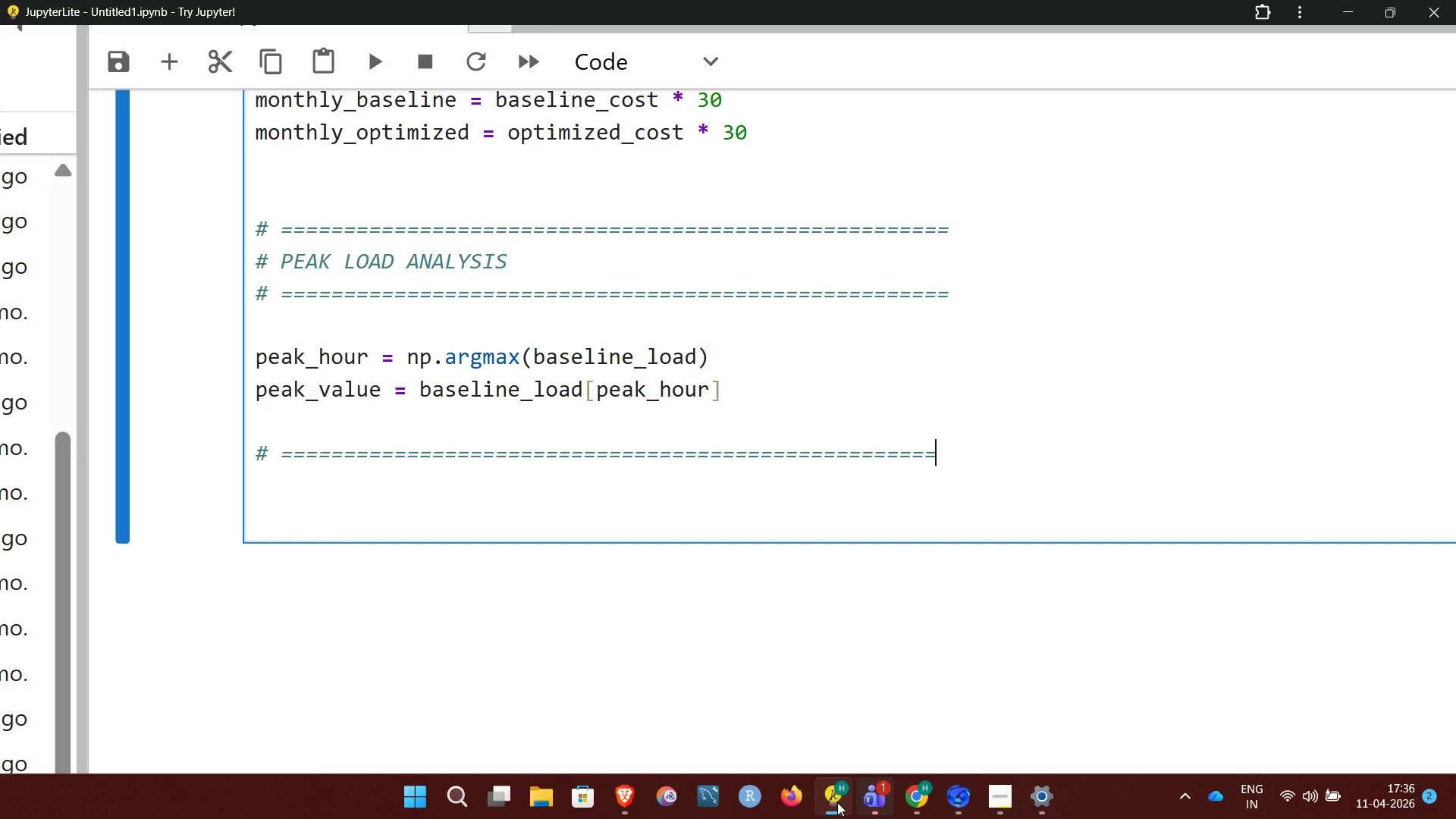 
hold_key(key=Equal, duration=0.52)
 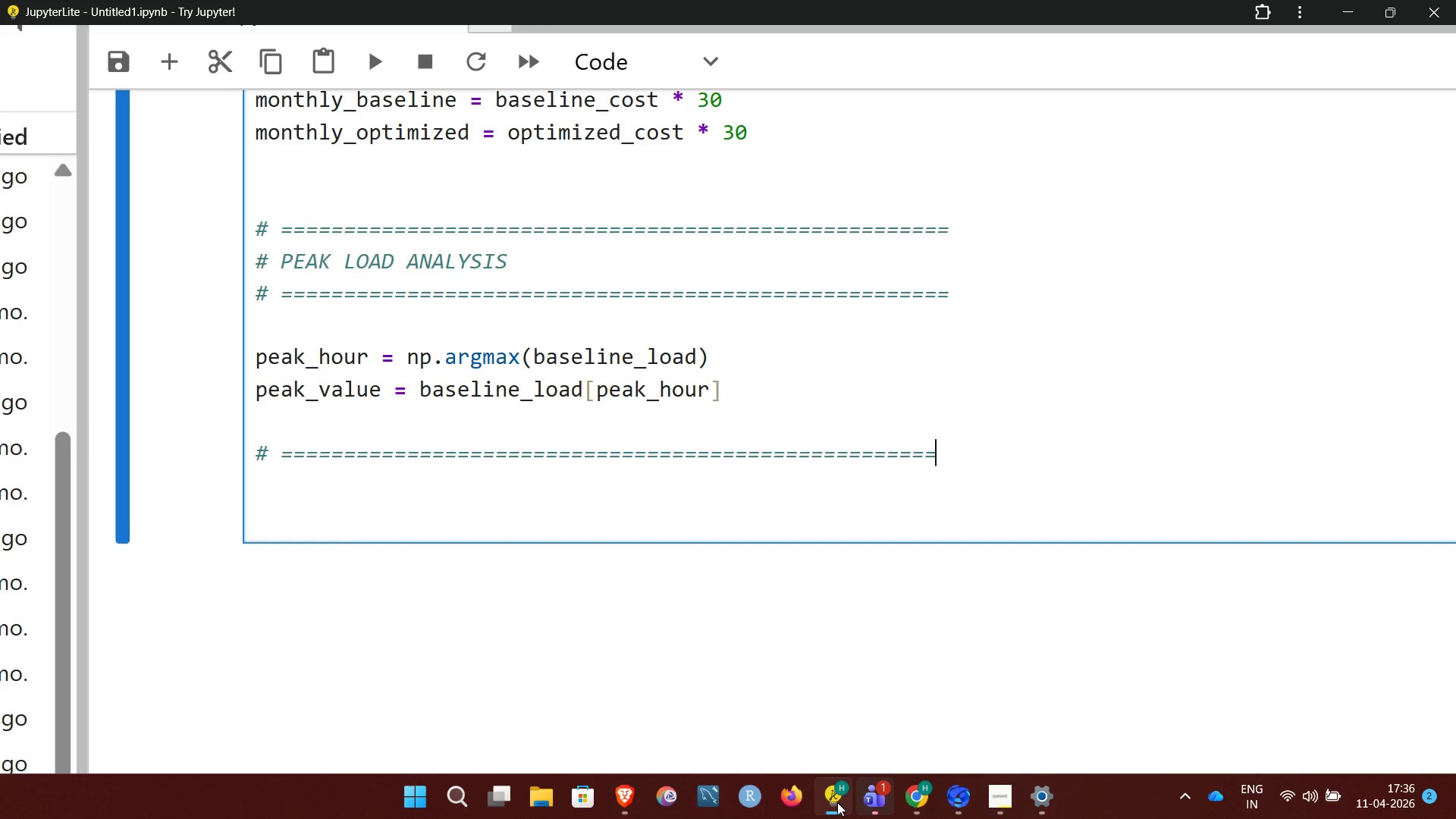 
key(Enter)
 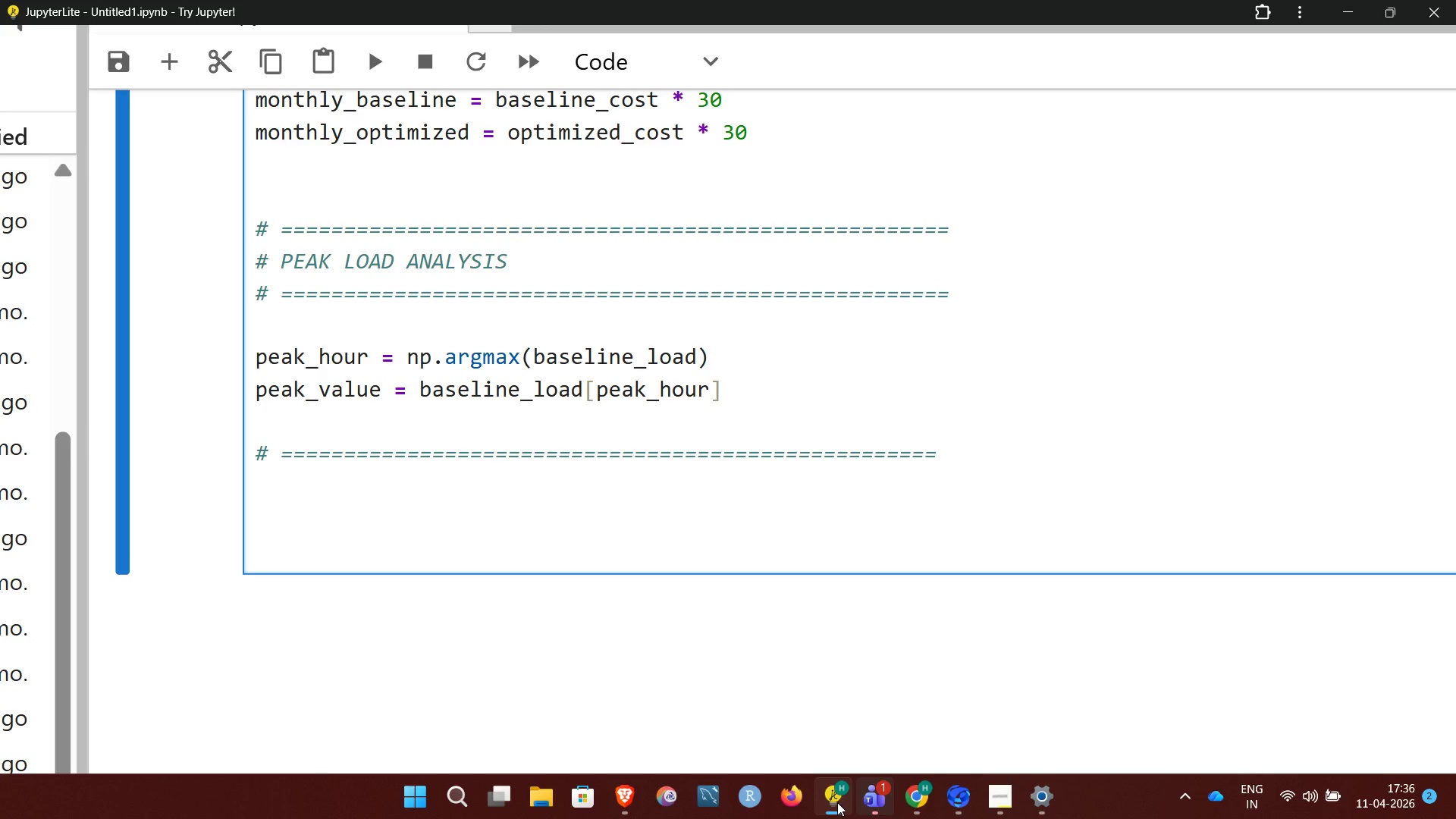 
type(# ADVANCED VISUALIZATION (PRODUCTION-GRADE))
 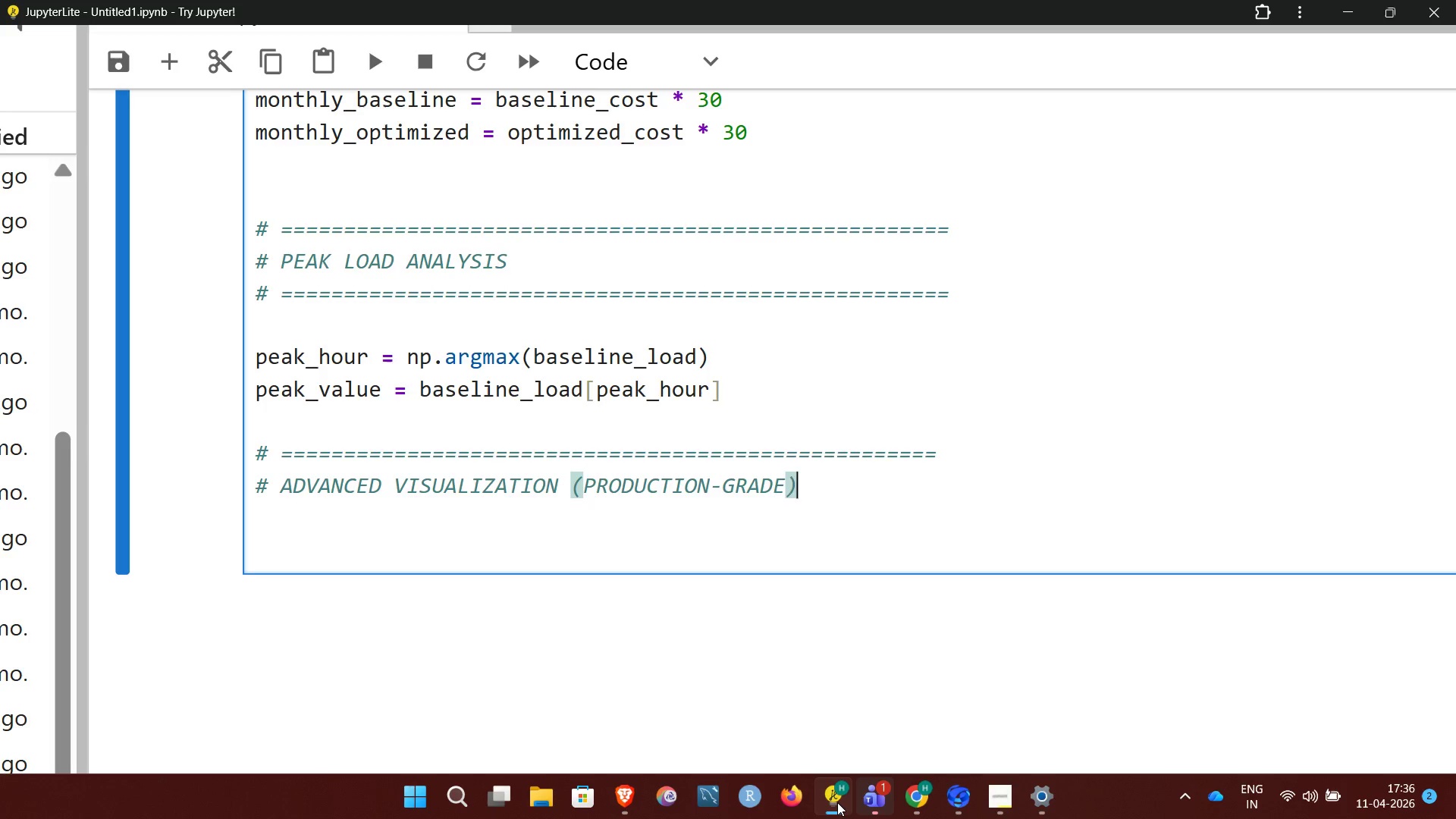 
key(Enter)
 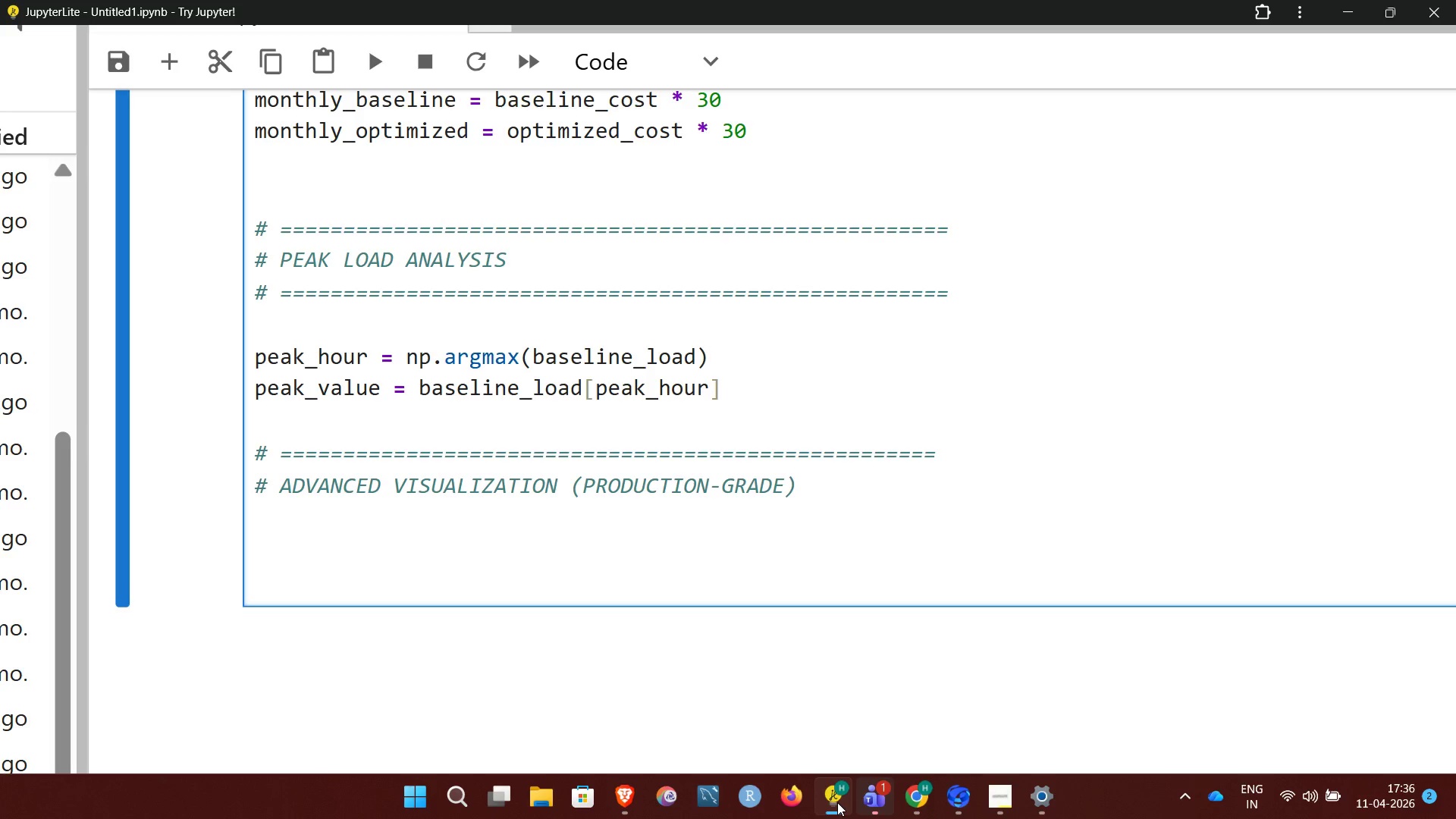 
wait(22.88)
 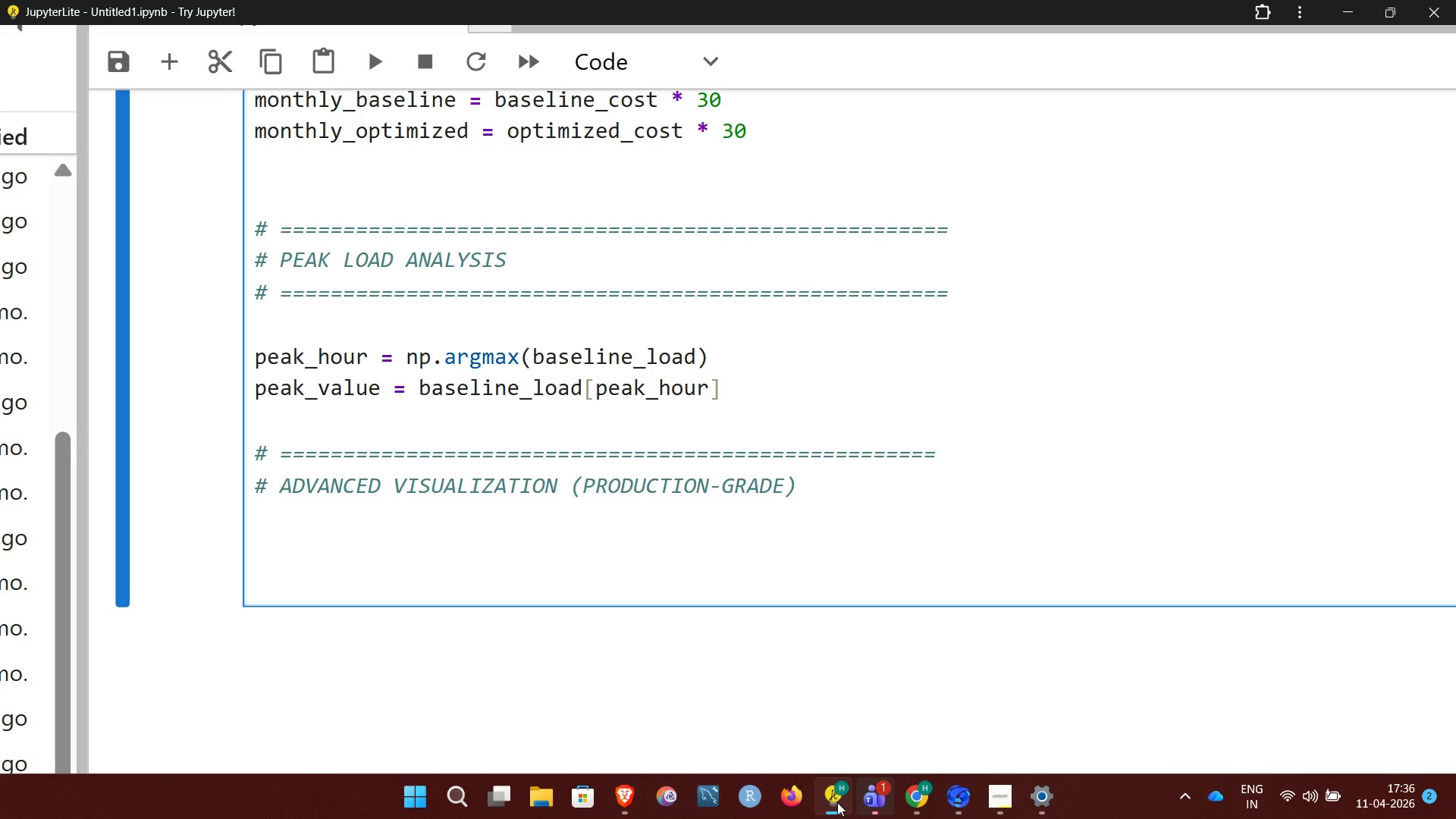 
key(Shift+ShiftRight)
 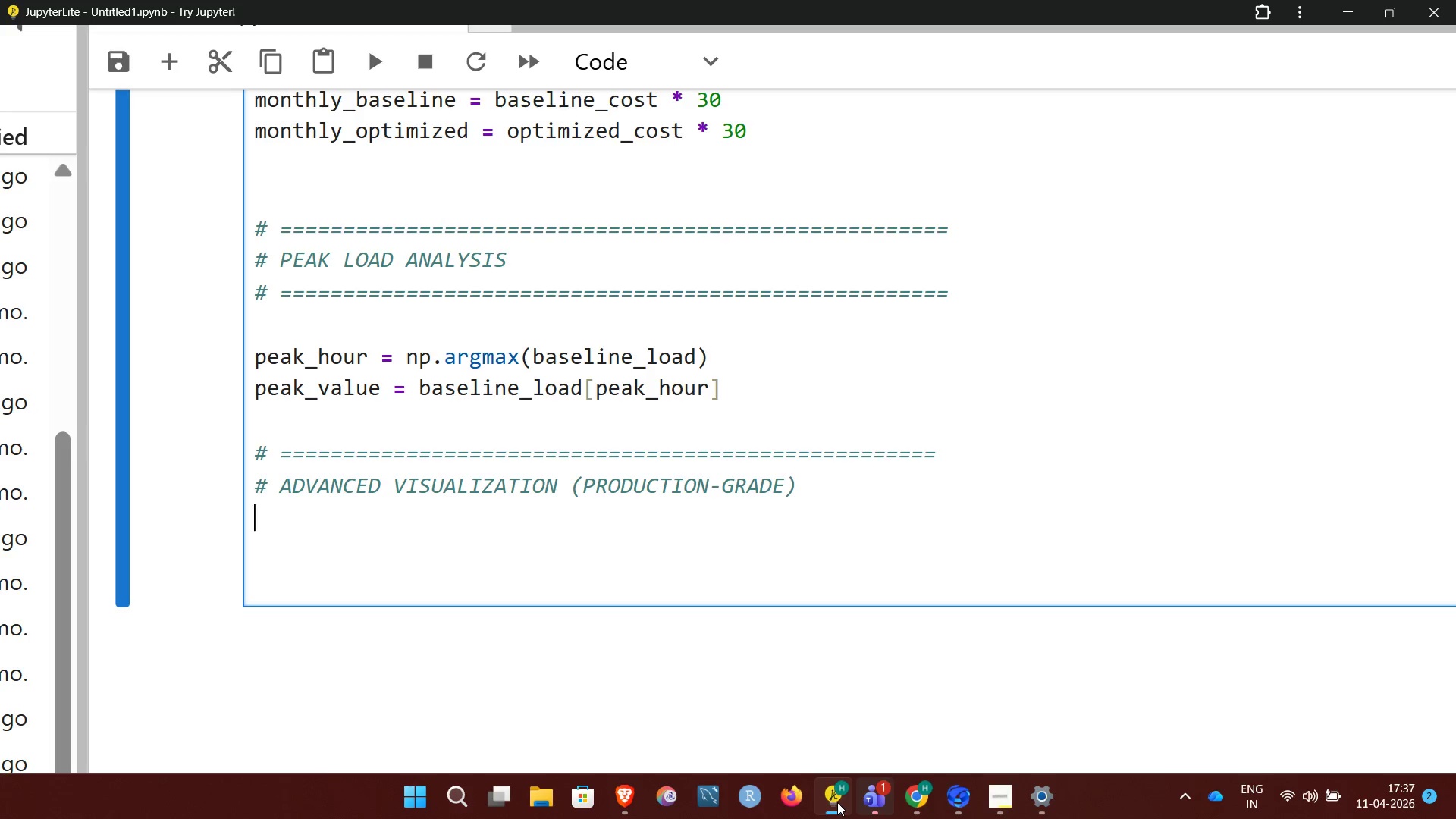 
key(Shift+3)
 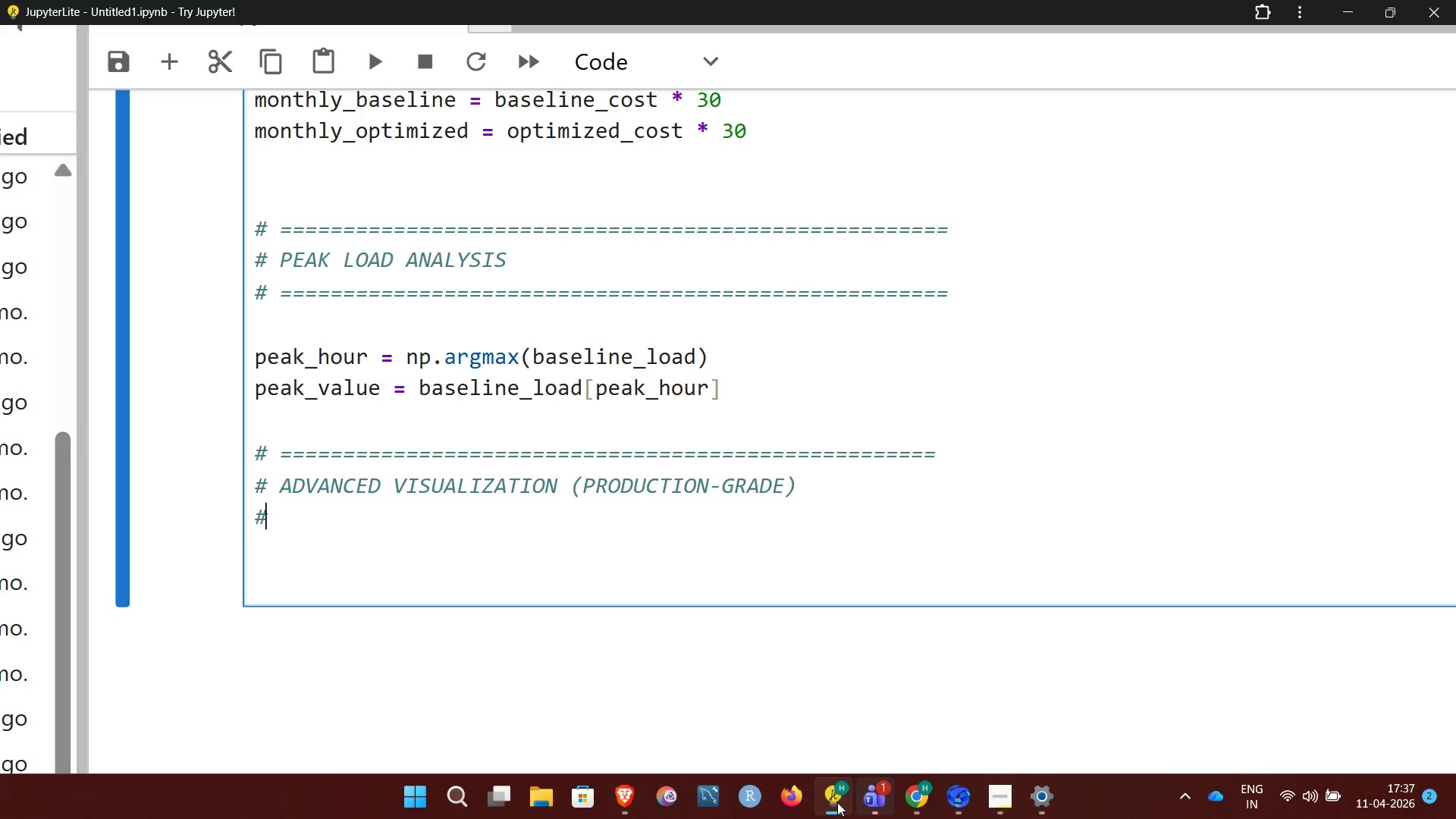 
key(CapsLock)
 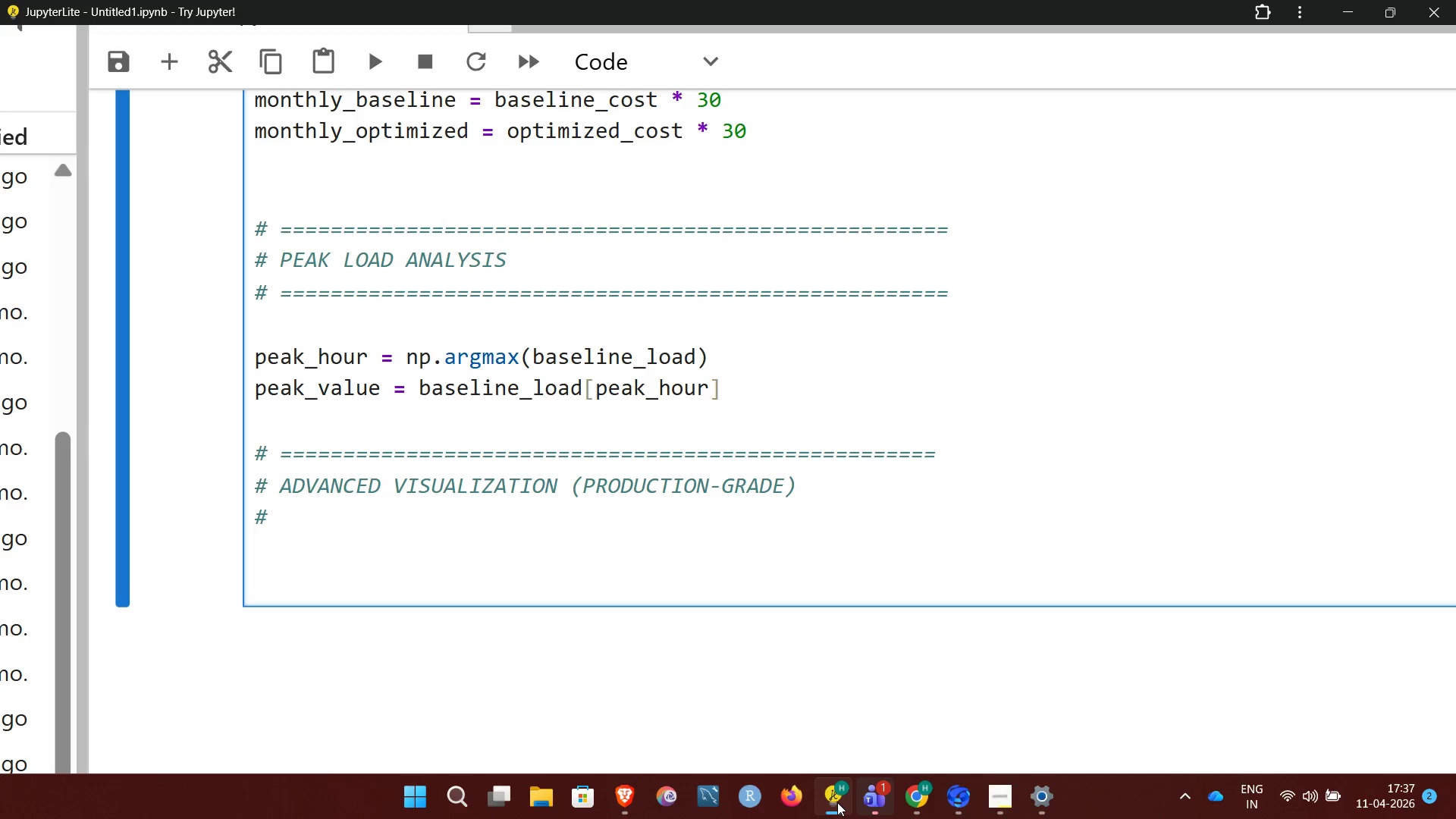 
key(Space)
 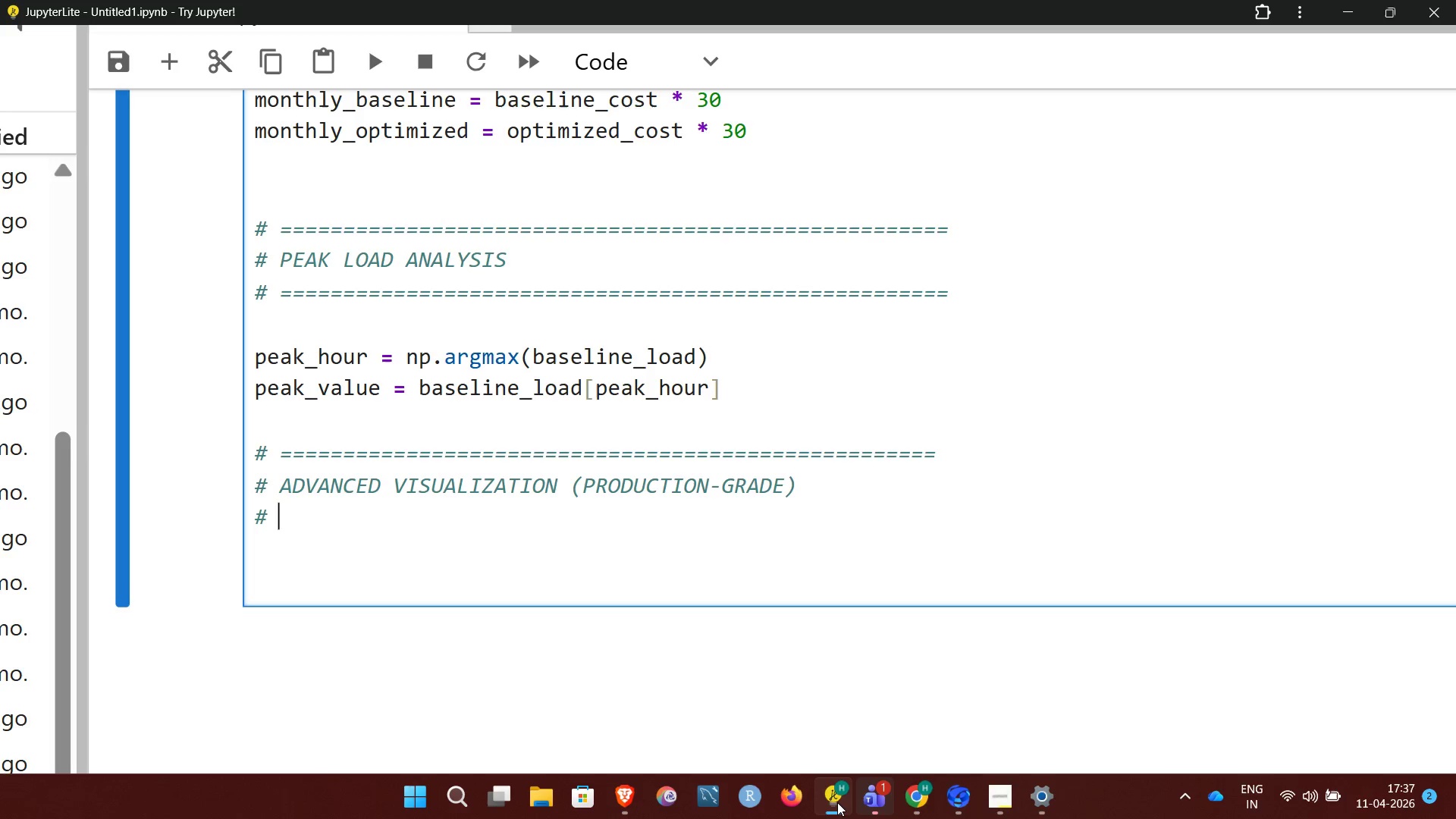 